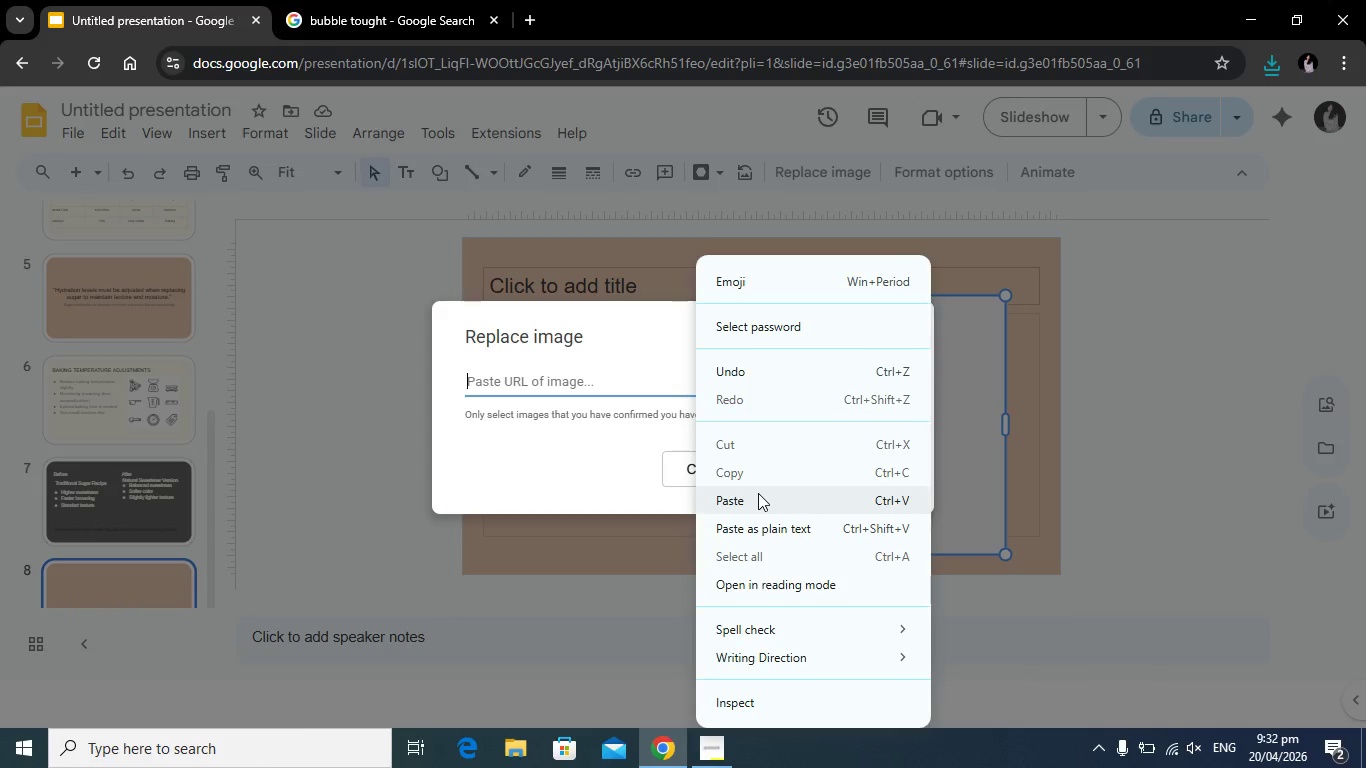 
left_click([758, 499])
 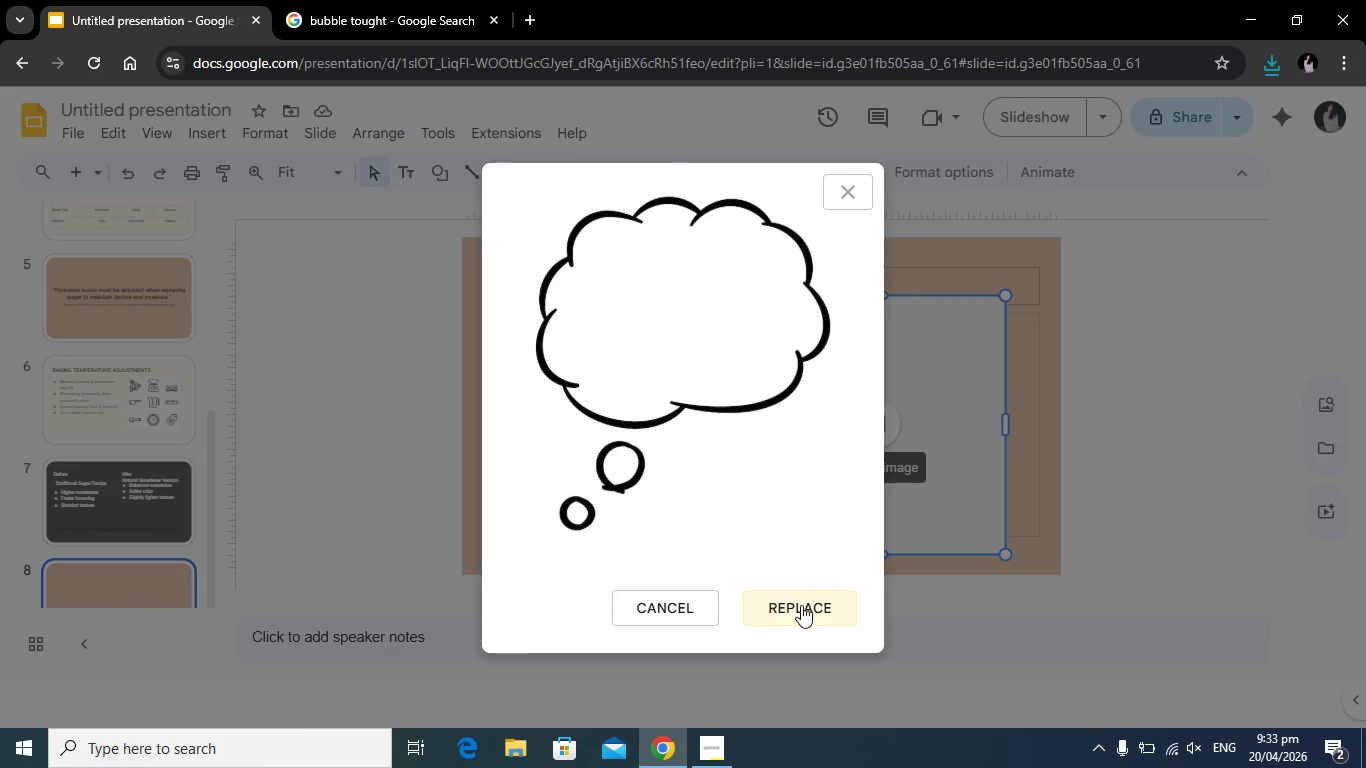 
wait(8.3)
 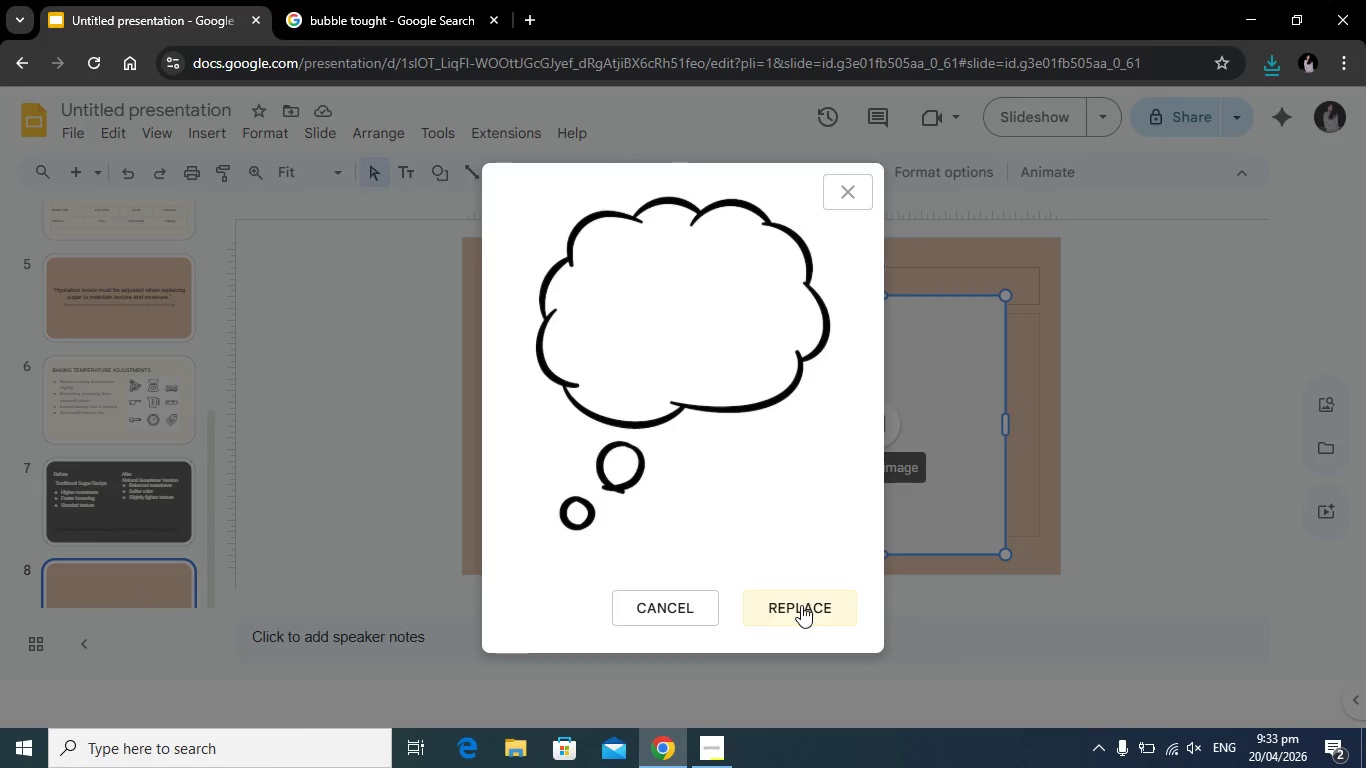 
left_click_drag(start_coordinate=[875, 392], to_coordinate=[744, 394])
 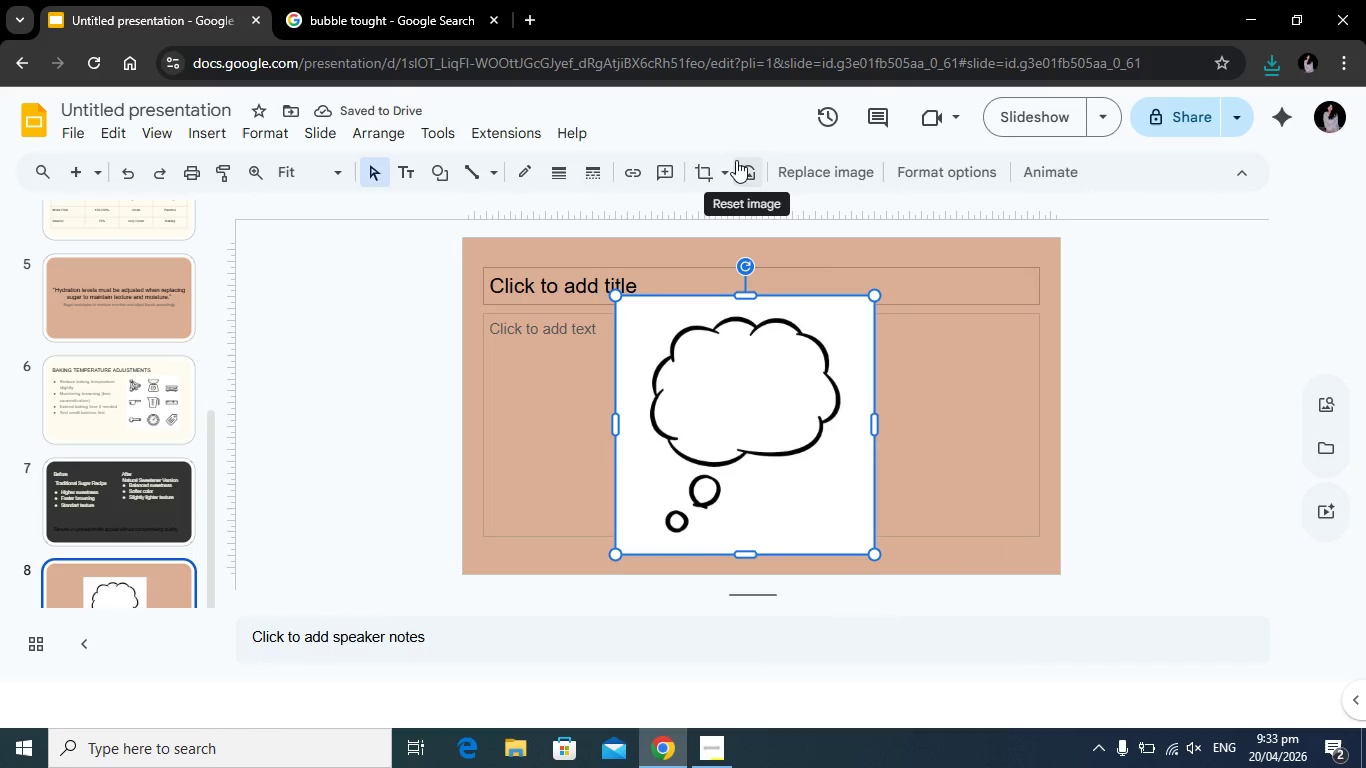 
wait(7.08)
 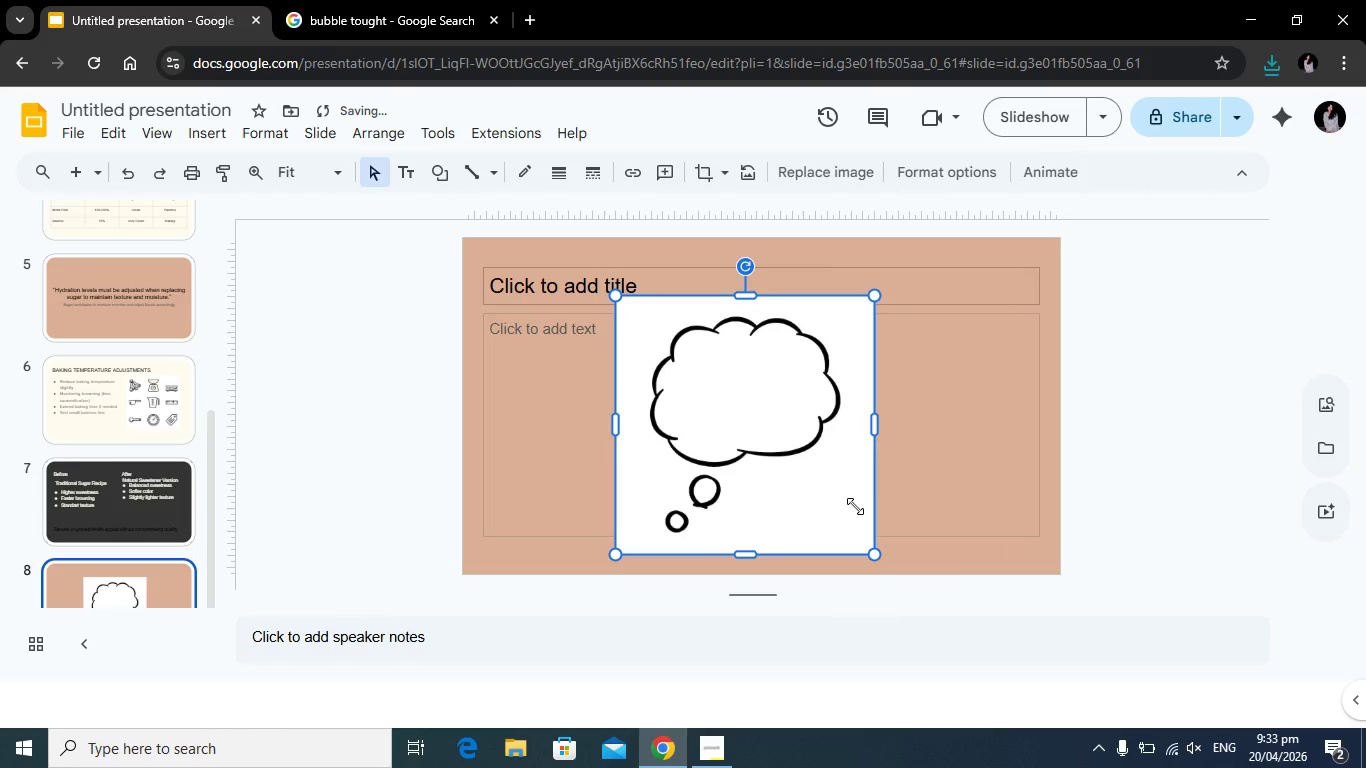 
right_click([797, 440])
 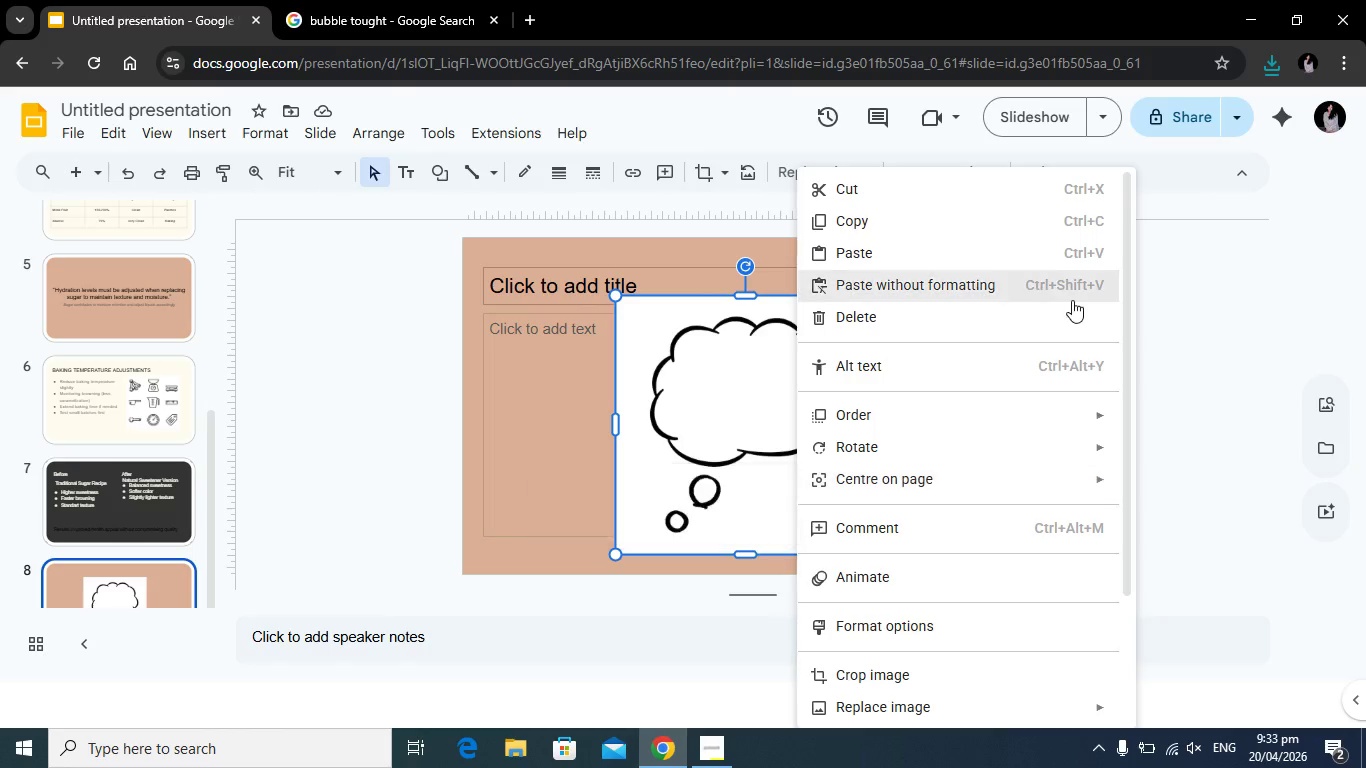 
scroll: coordinate [980, 553], scroll_direction: down, amount: 1.0
 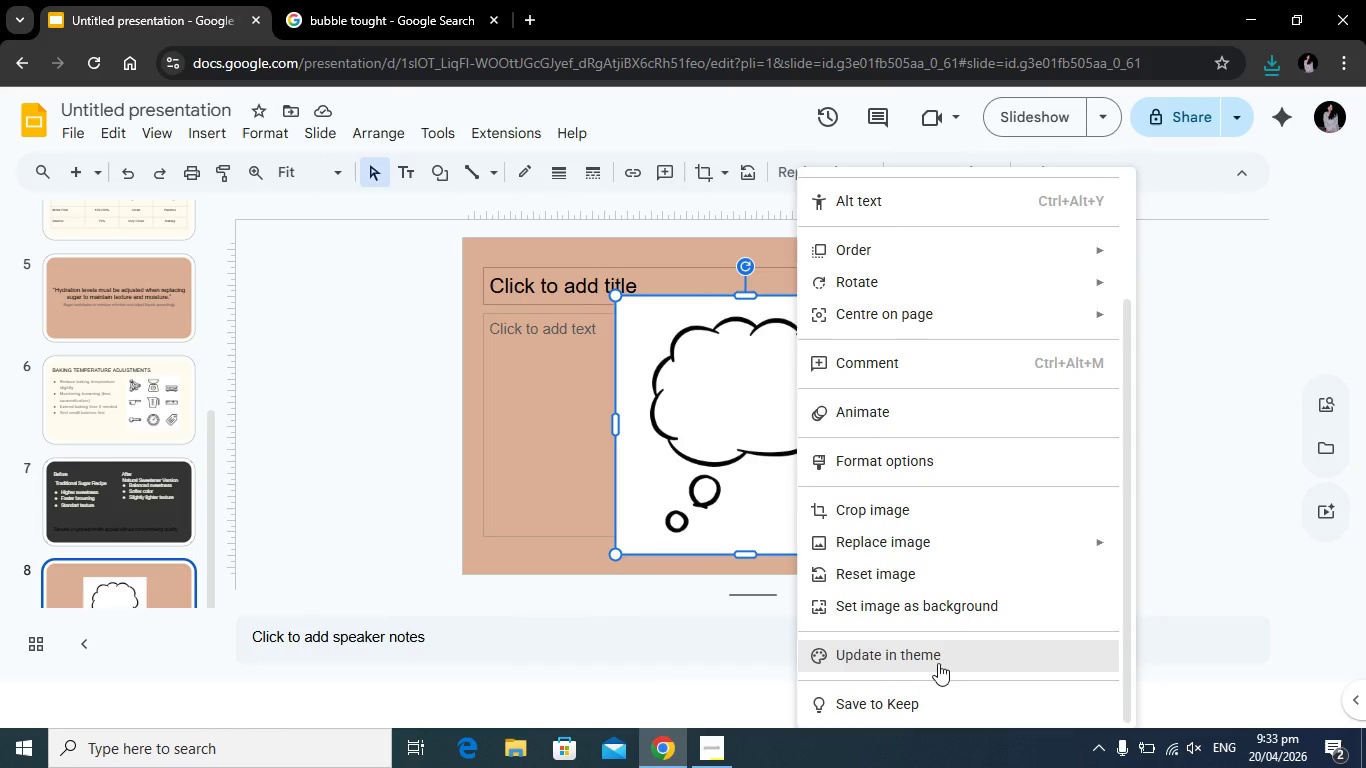 
left_click([887, 652])
 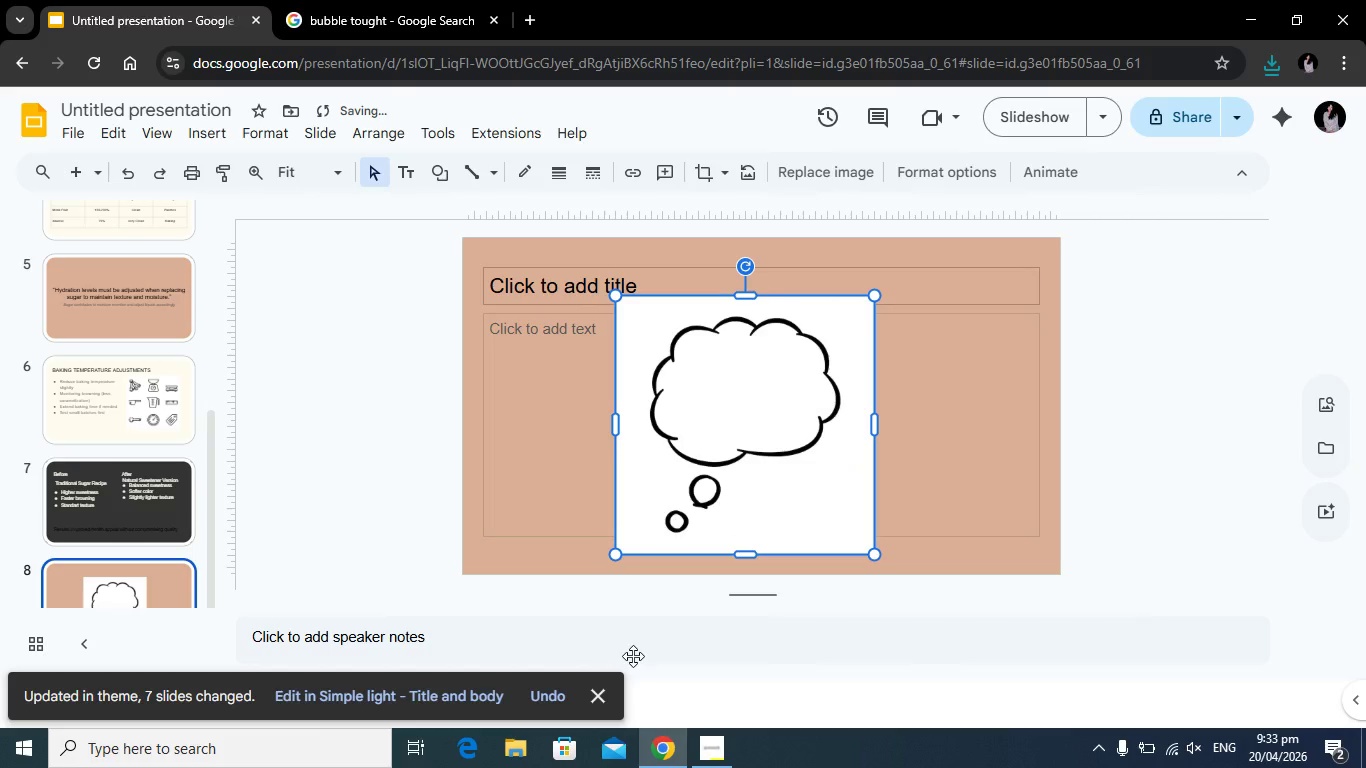 
mouse_move([635, 660])
 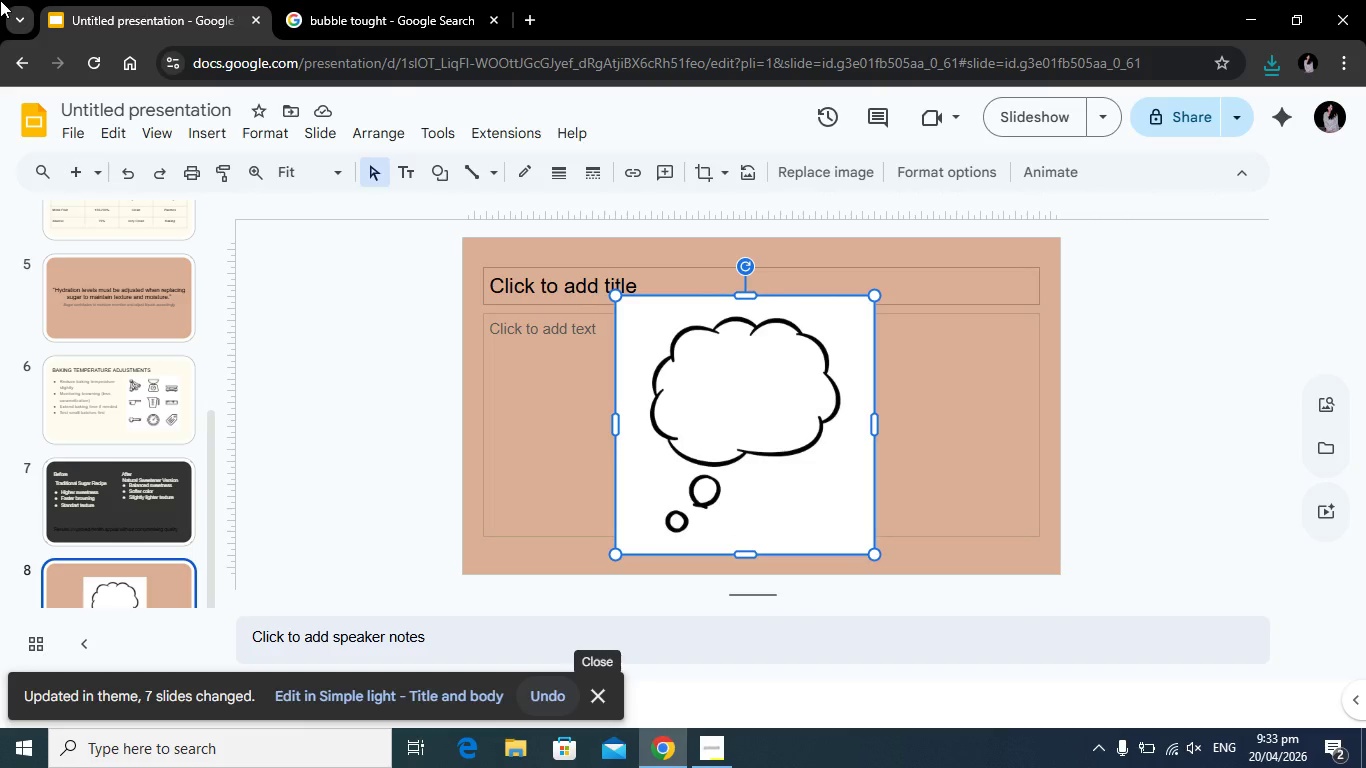 
left_click([125, 170])
 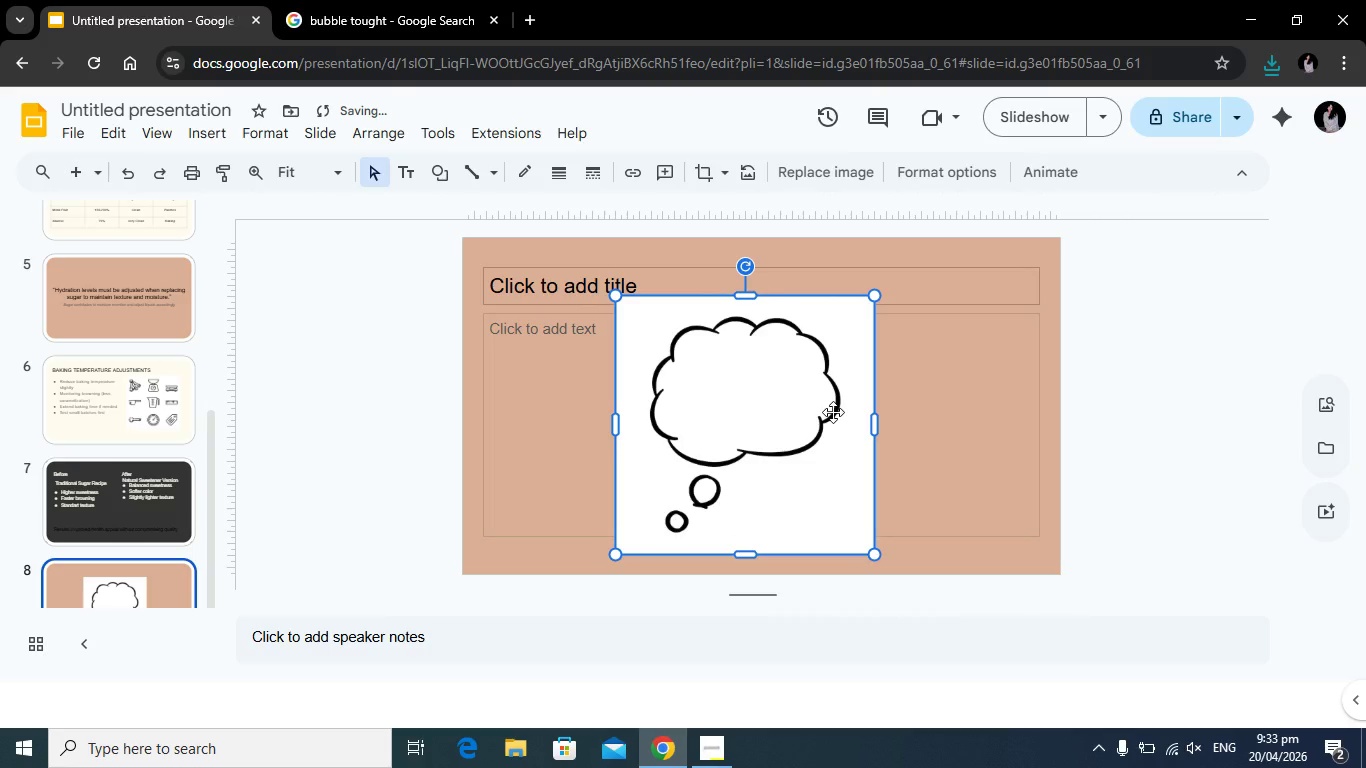 
left_click([833, 412])
 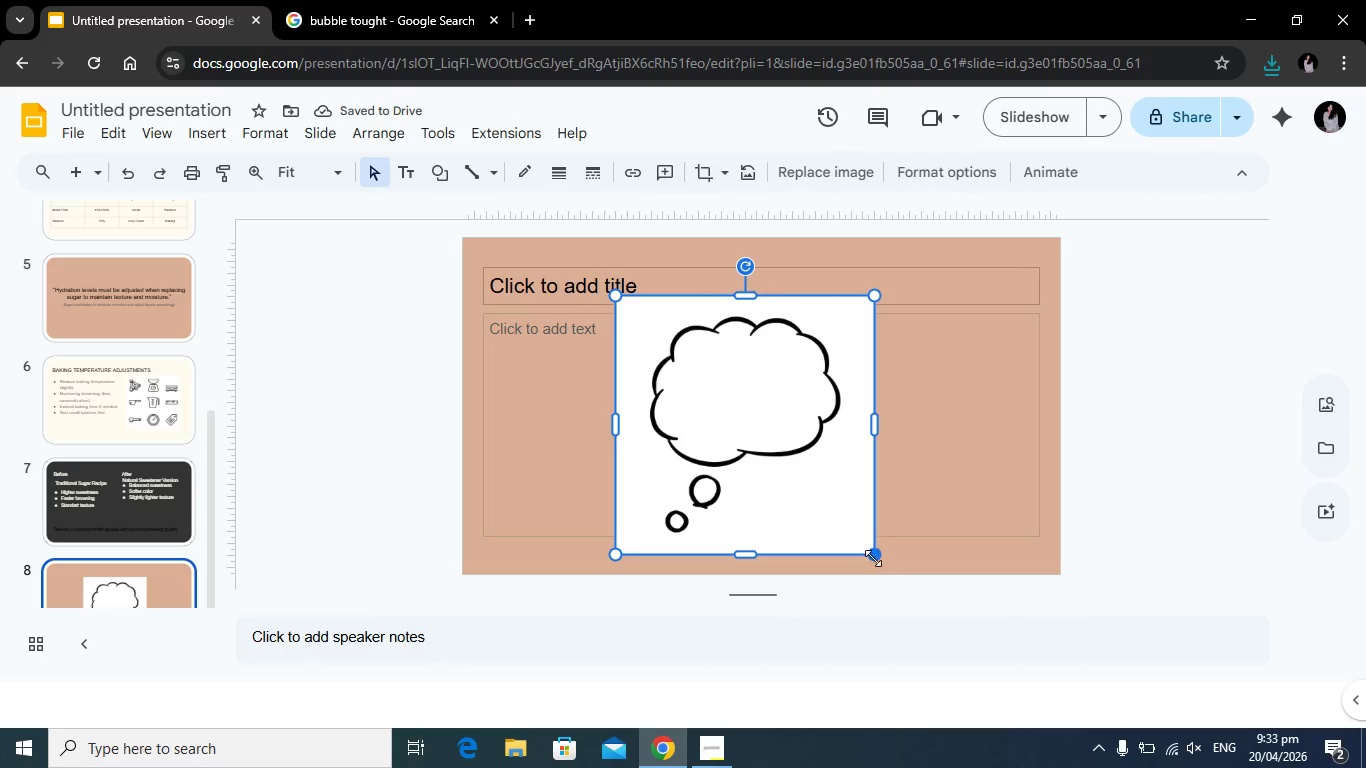 
left_click_drag(start_coordinate=[879, 557], to_coordinate=[870, 414])
 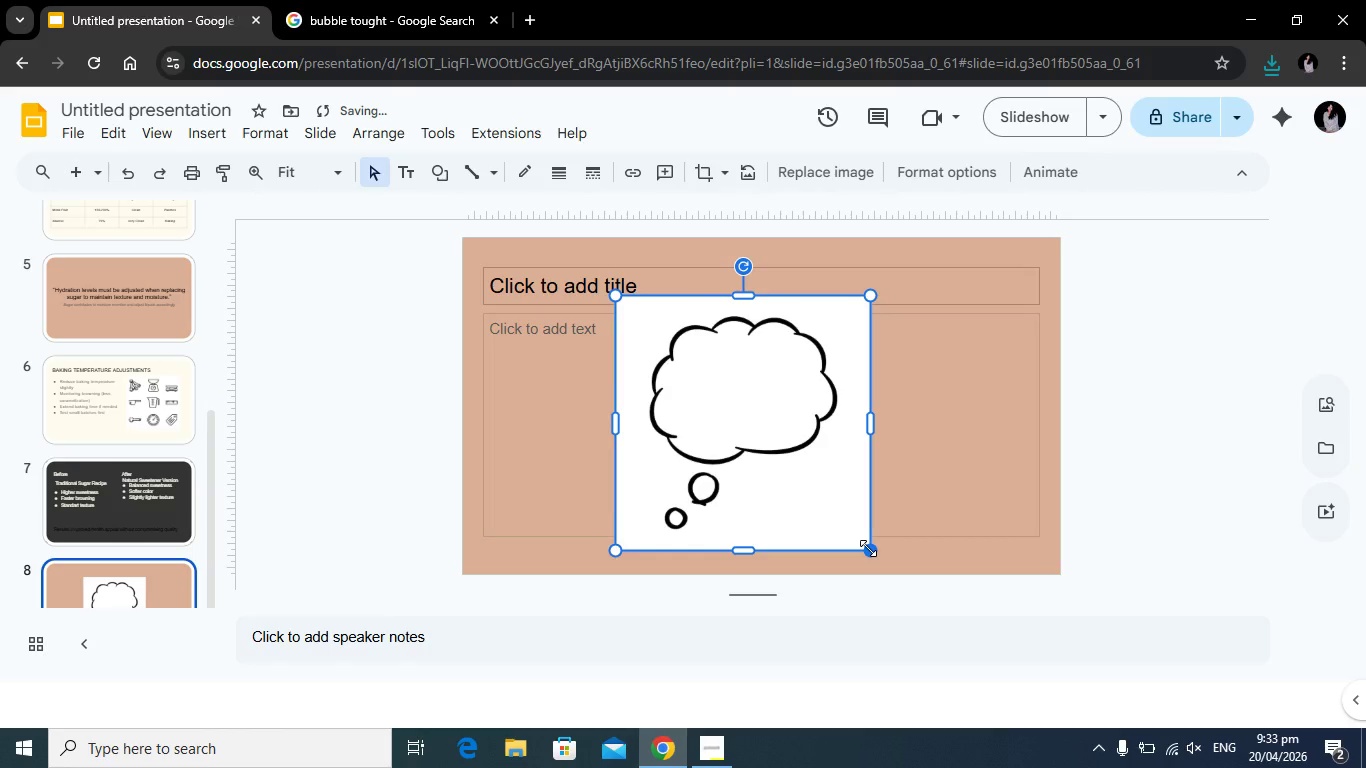 
left_click_drag(start_coordinate=[869, 551], to_coordinate=[751, 427])
 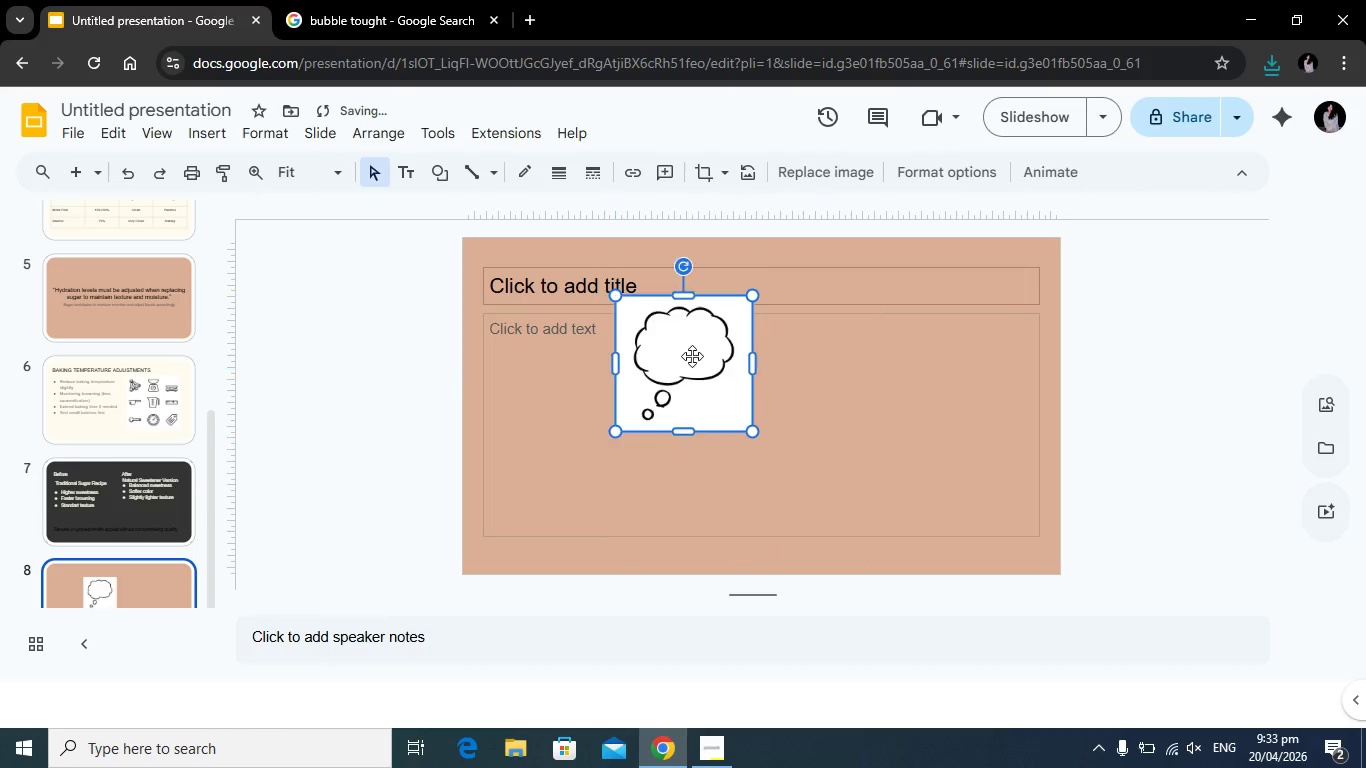 
left_click_drag(start_coordinate=[692, 356], to_coordinate=[917, 384])
 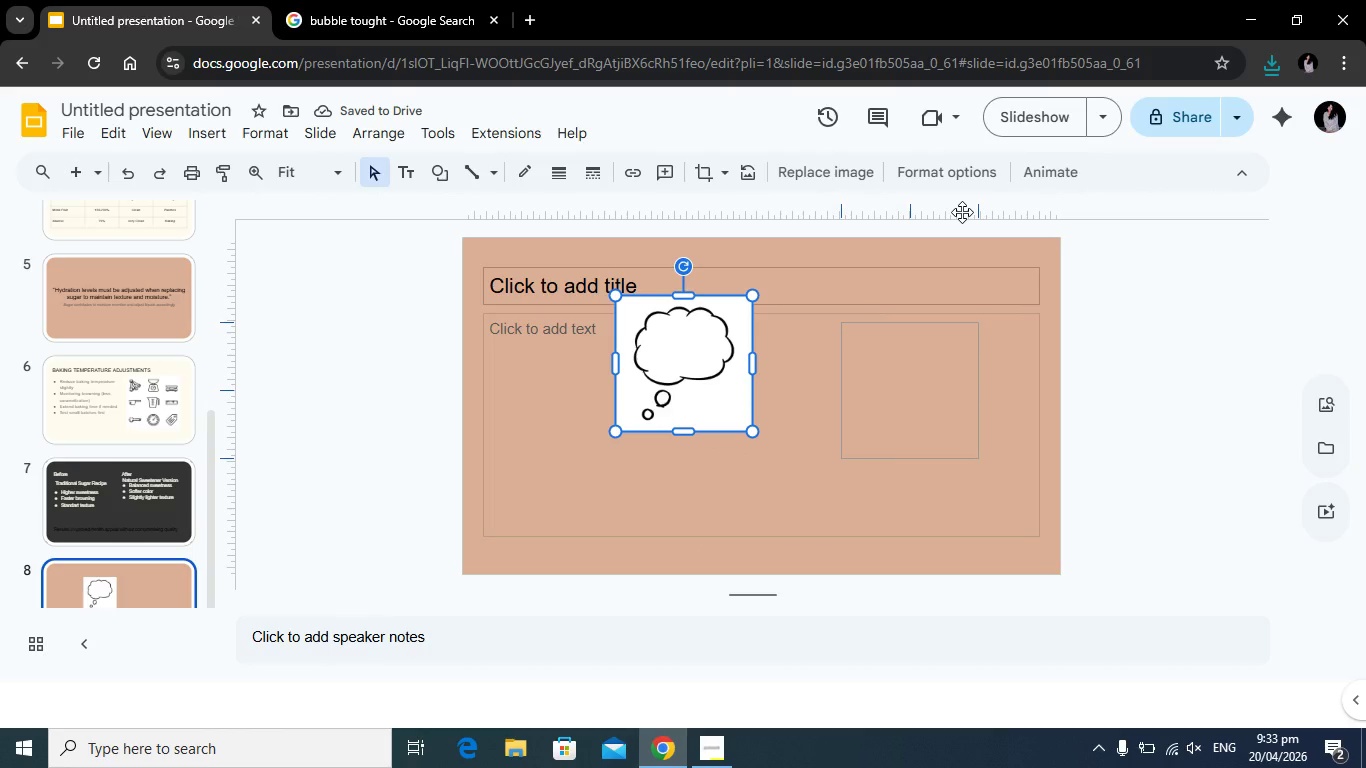 
left_click([967, 175])
 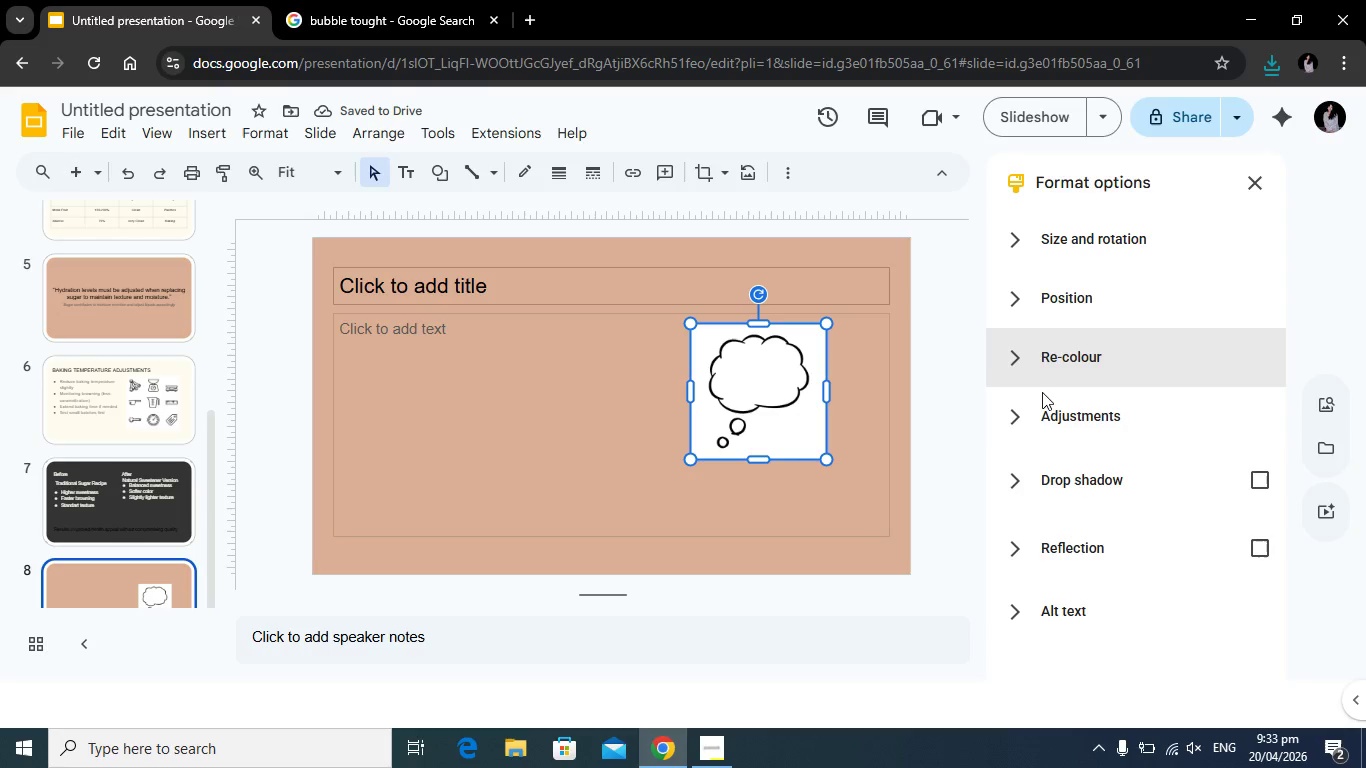 
left_click([1064, 354])
 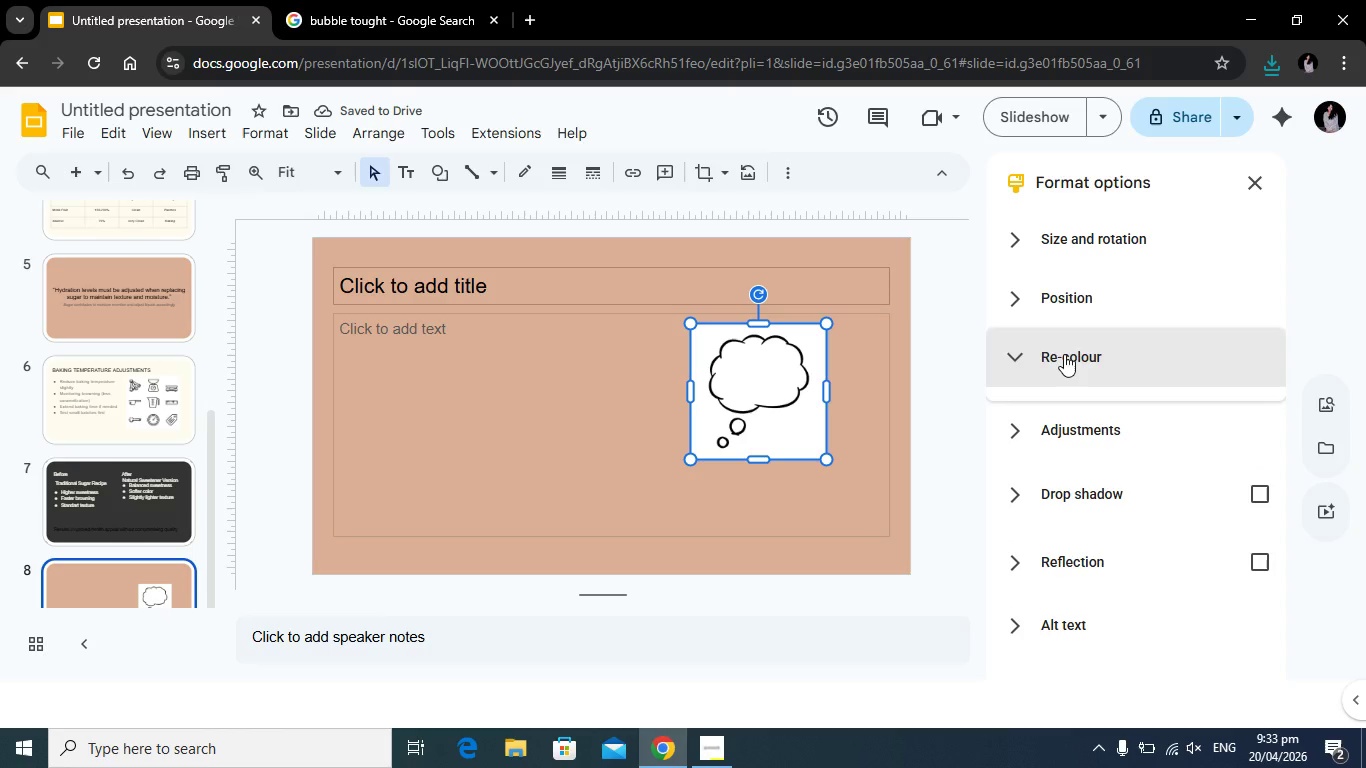 
left_click([1095, 415])
 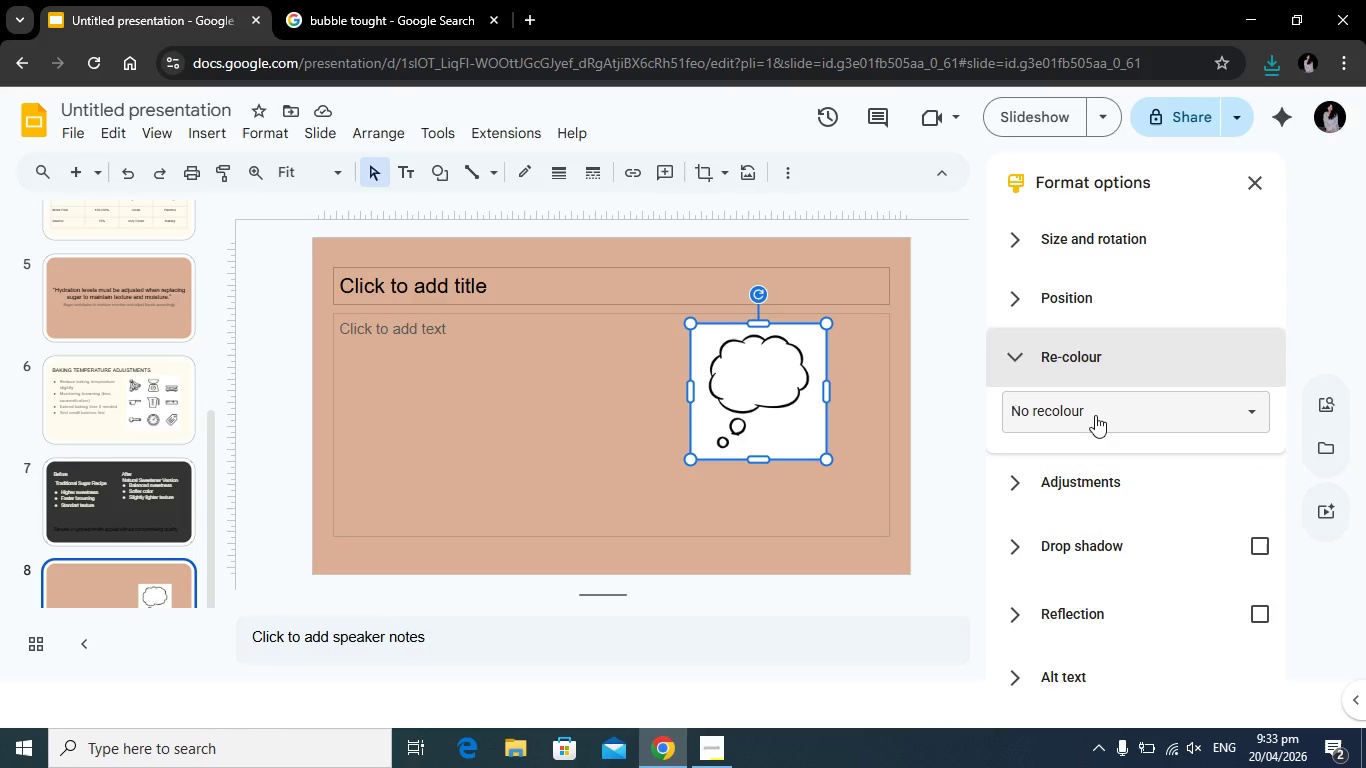 
mouse_move([1095, 452])
 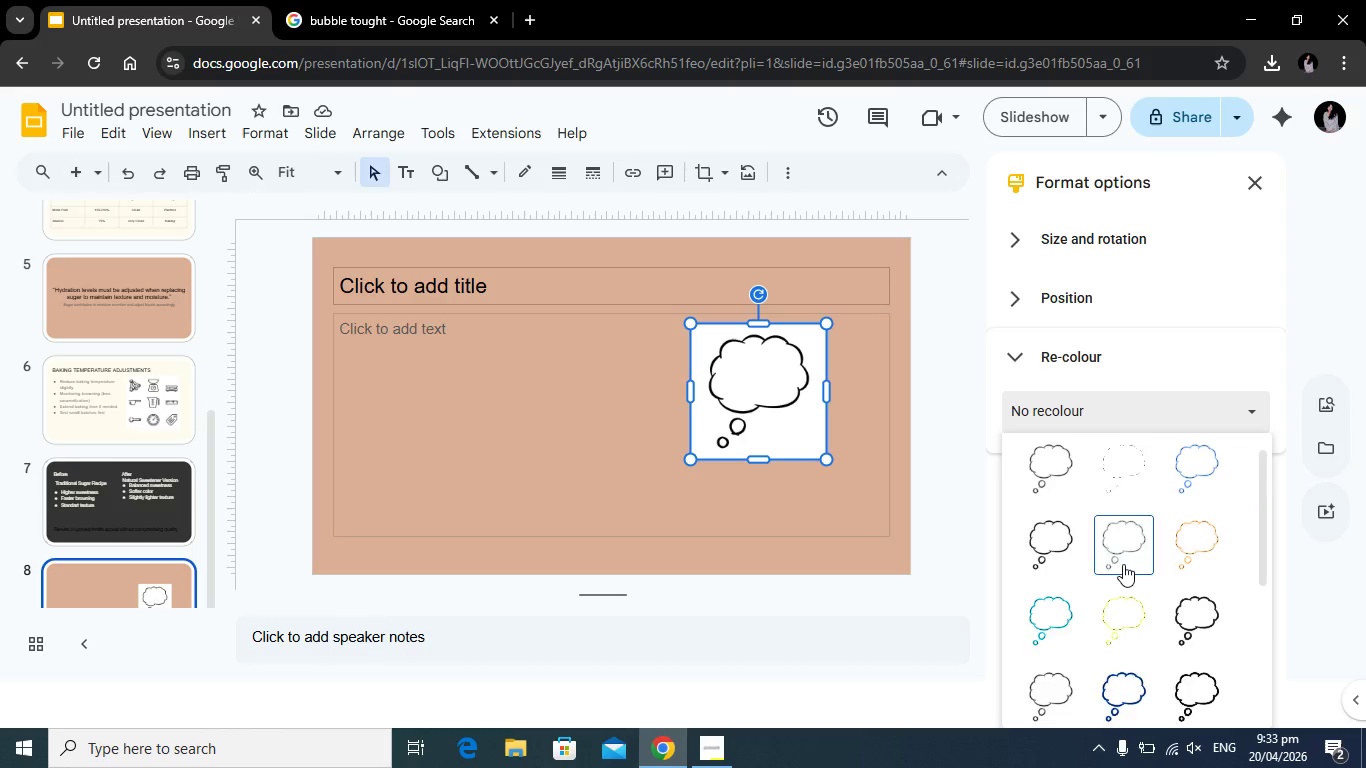 
scroll: coordinate [1125, 557], scroll_direction: down, amount: 4.0
 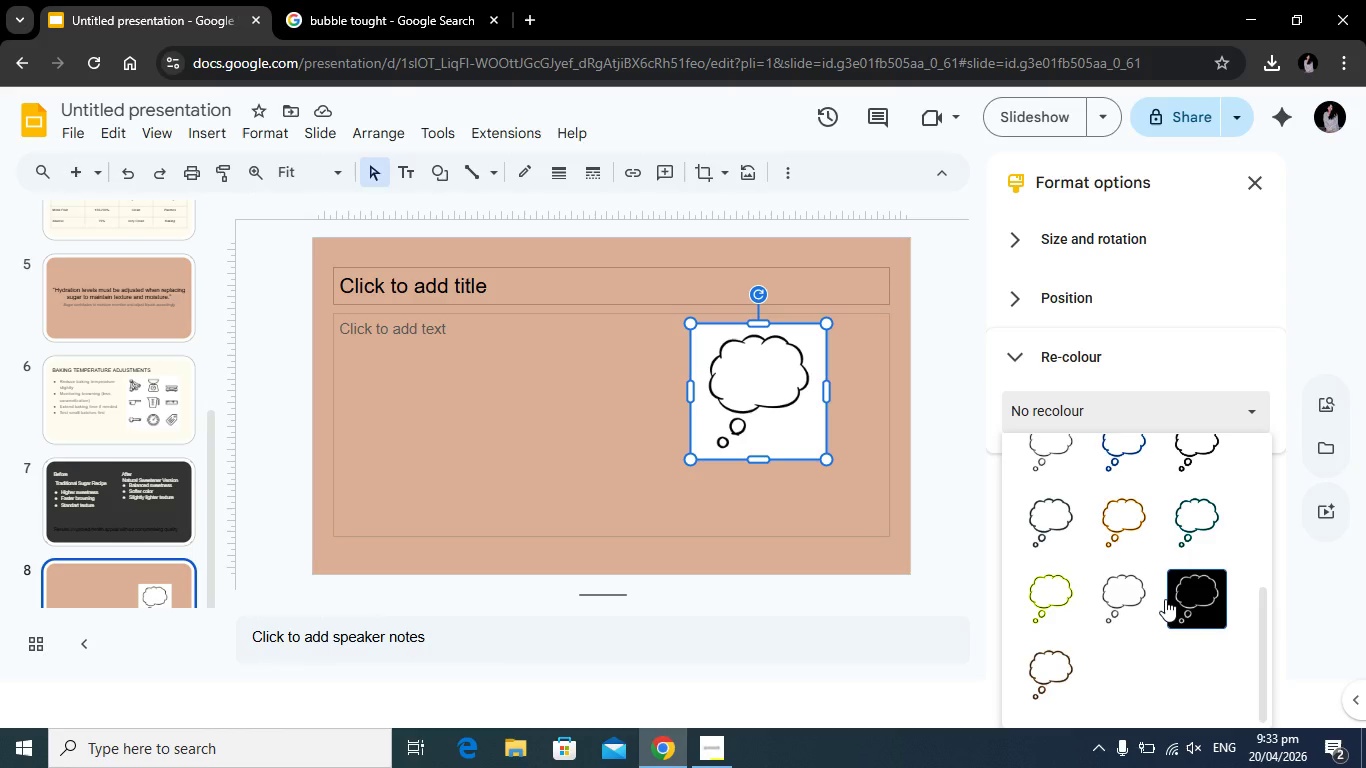 
left_click([1109, 412])
 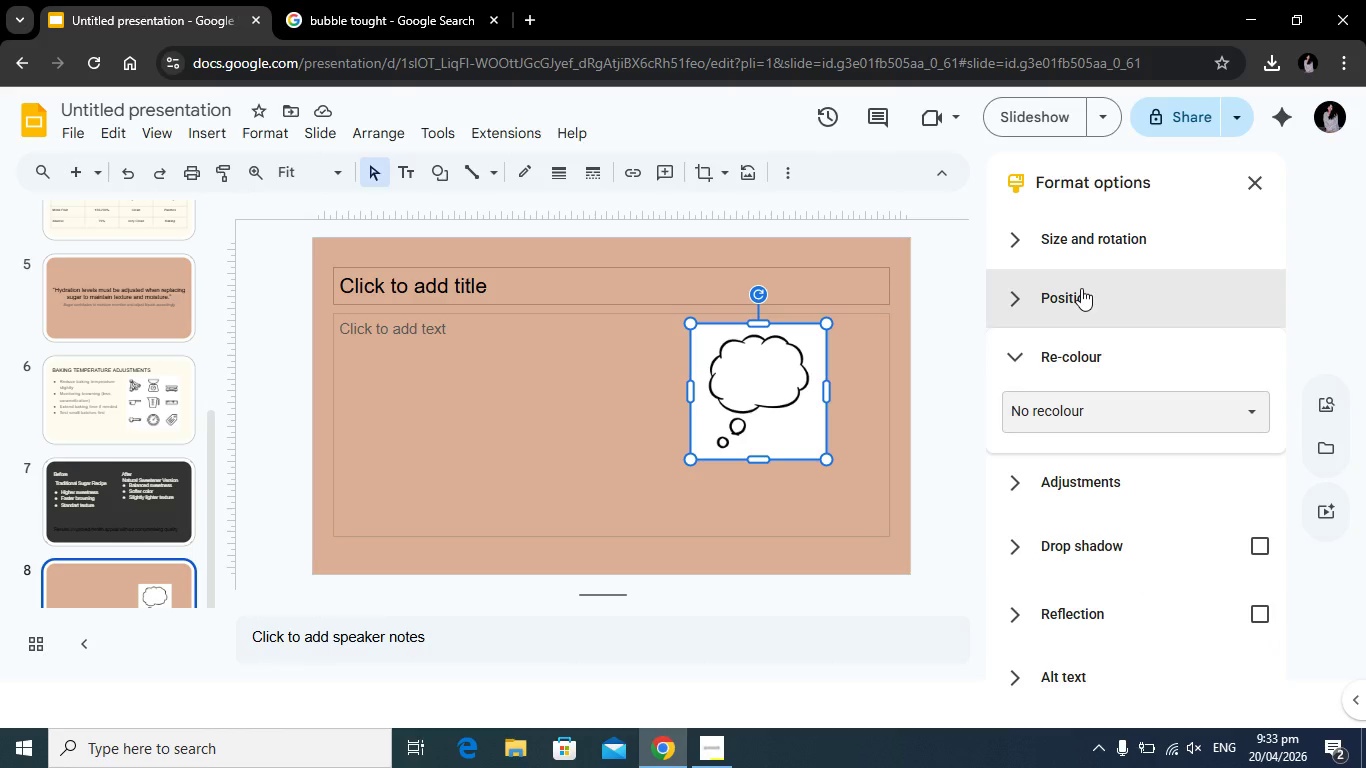 
left_click([1047, 283])
 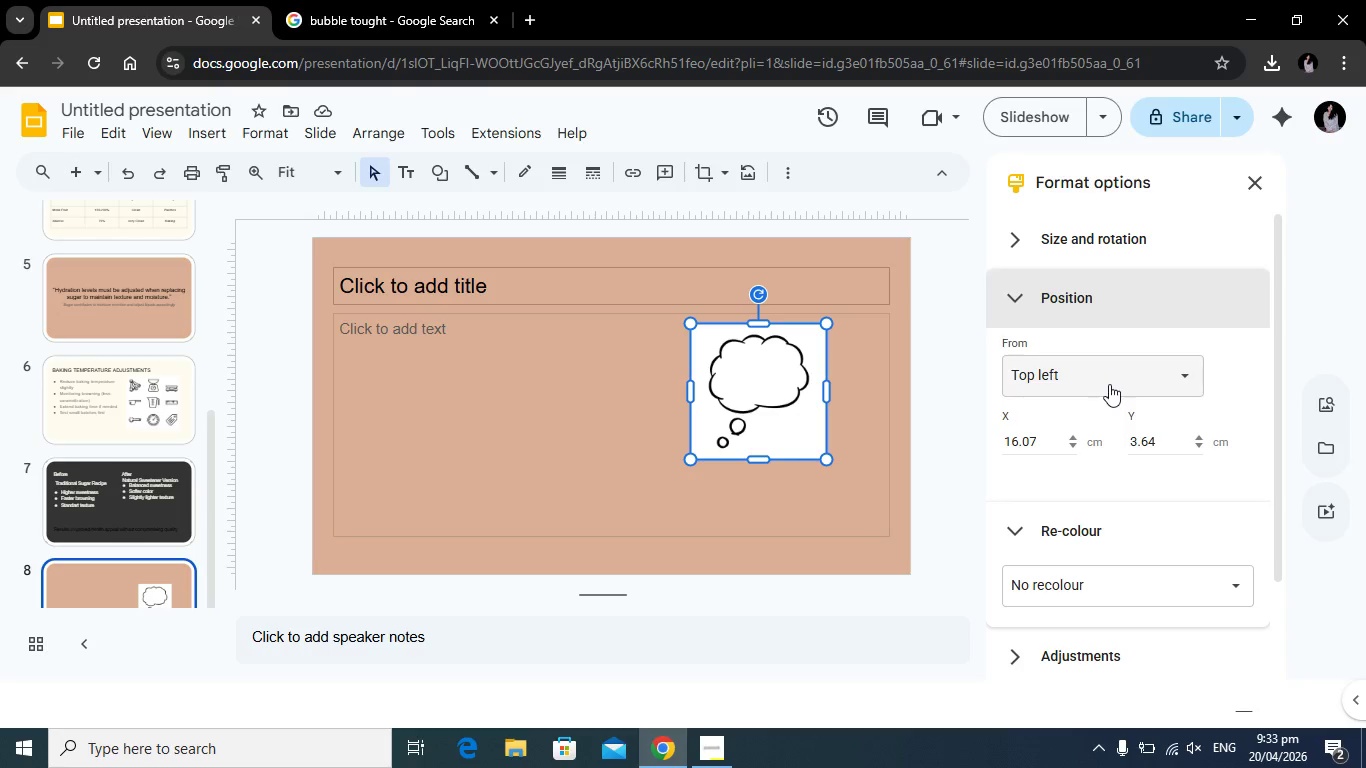 
left_click([1187, 371])
 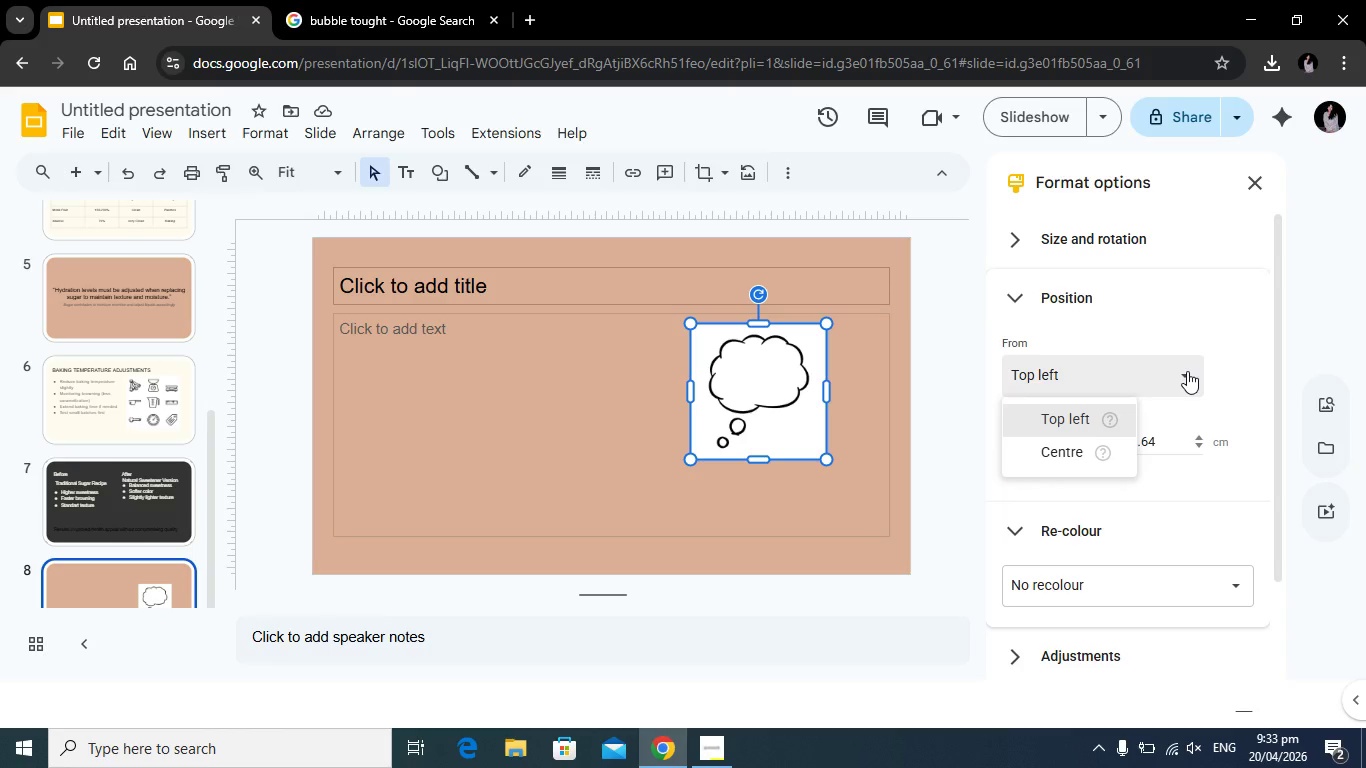 
left_click([1187, 371])
 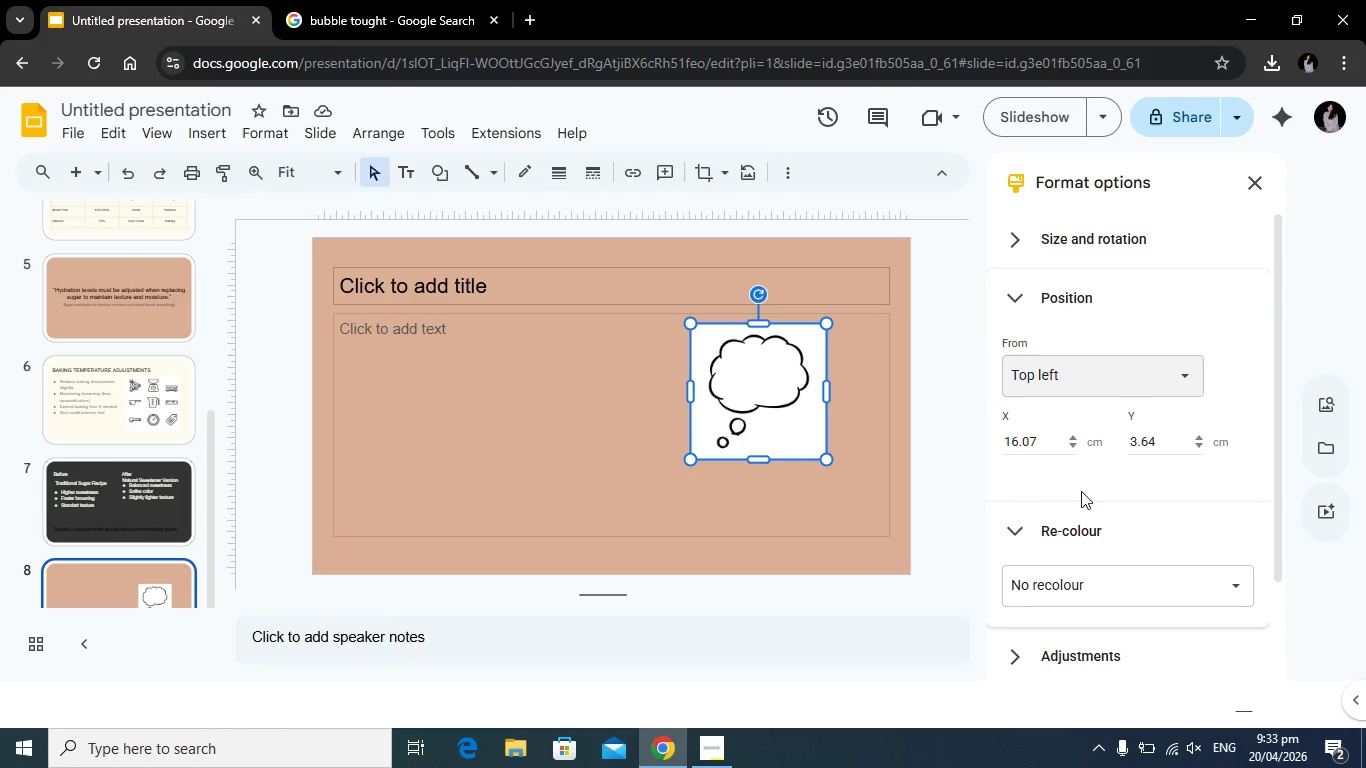 
scroll: coordinate [1080, 494], scroll_direction: down, amount: 4.0
 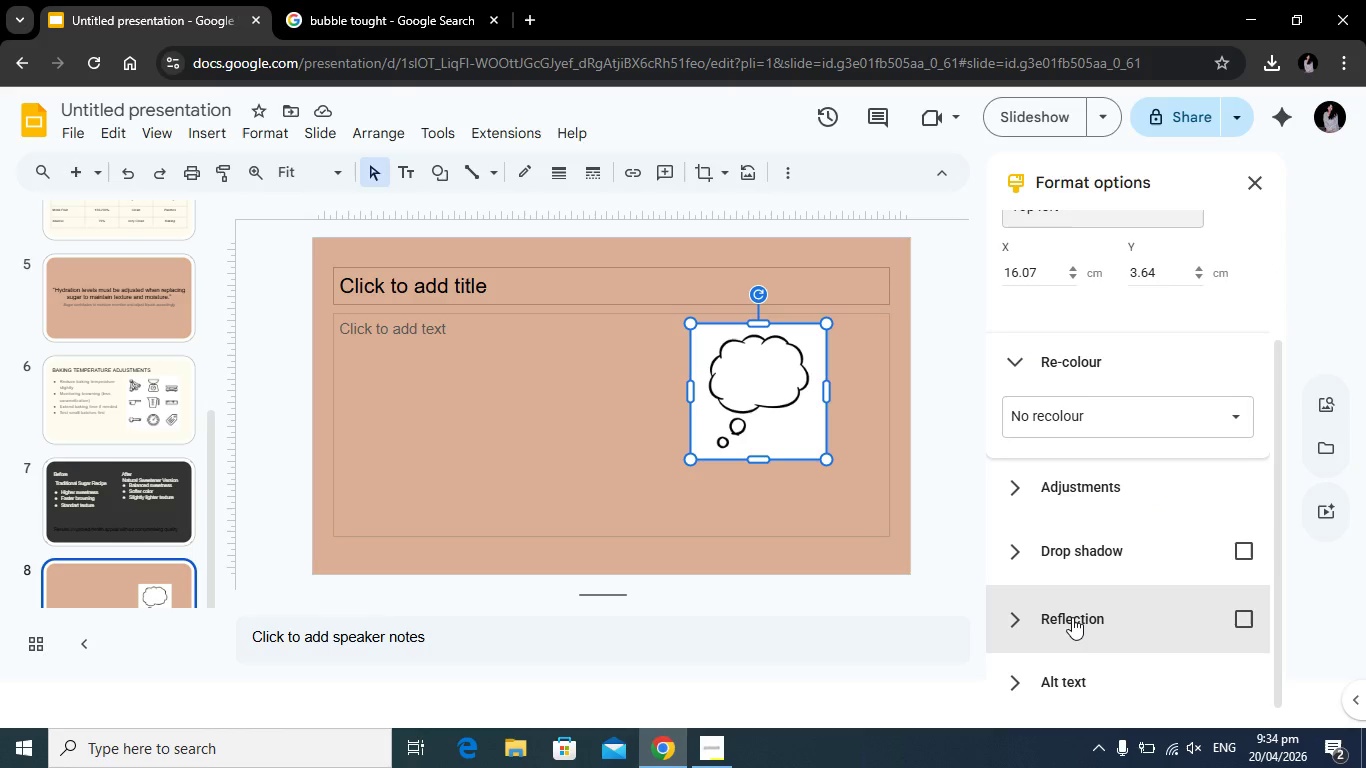 
left_click([1072, 617])
 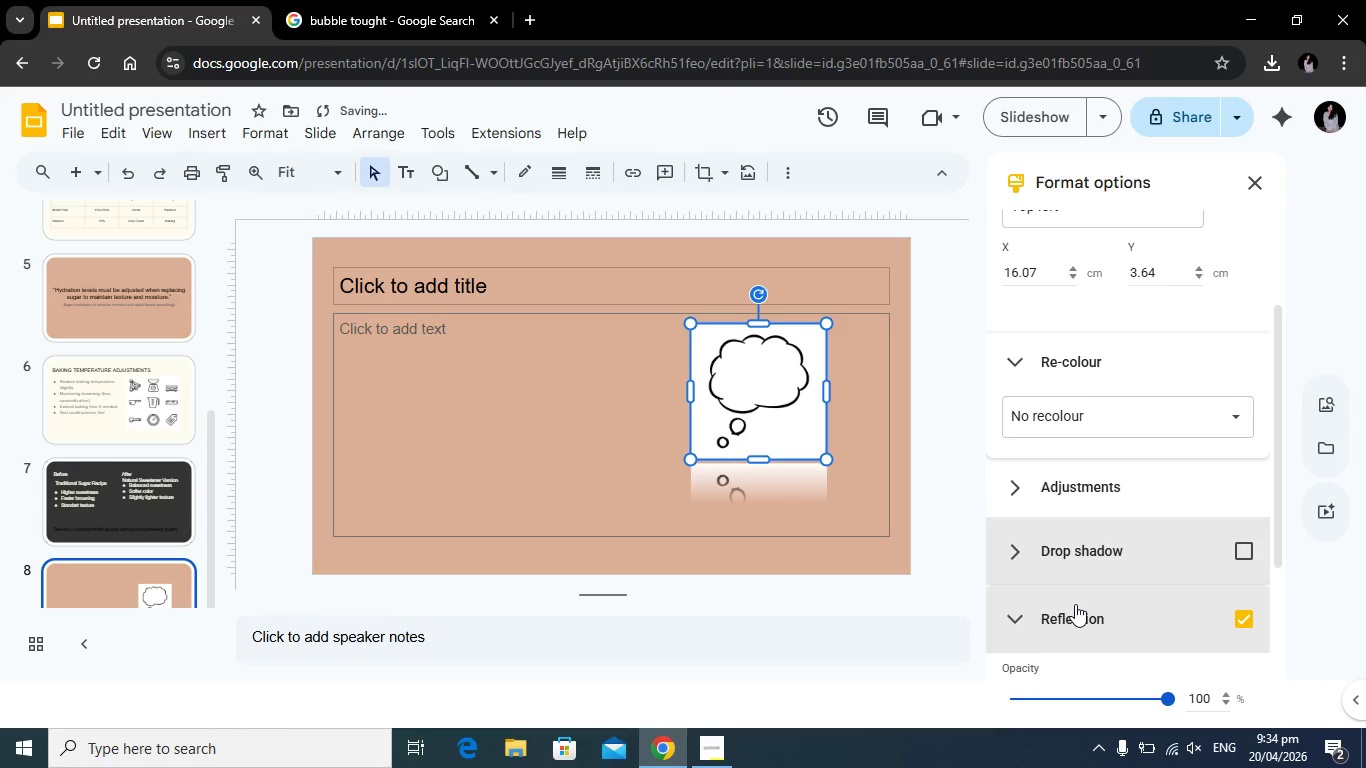 
left_click([1114, 625])
 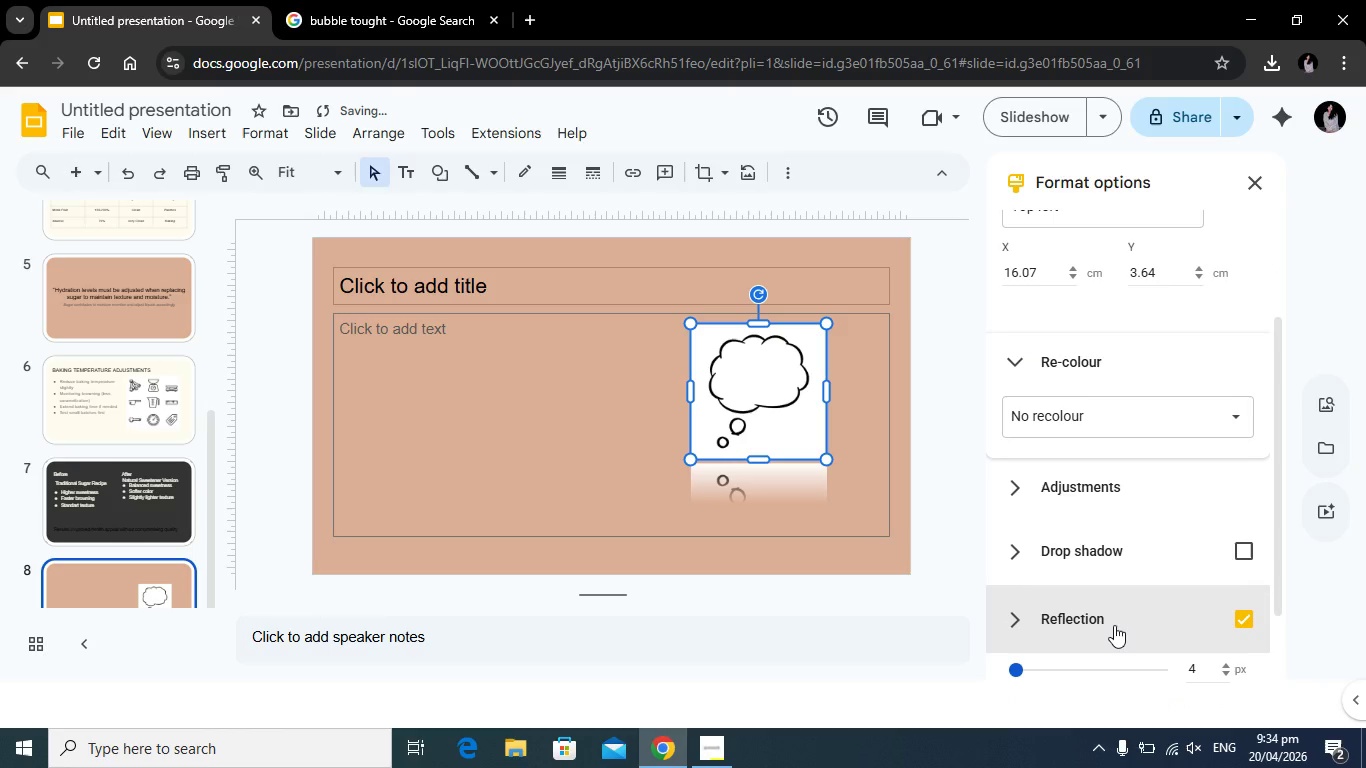 
scroll: coordinate [1099, 459], scroll_direction: up, amount: 4.0
 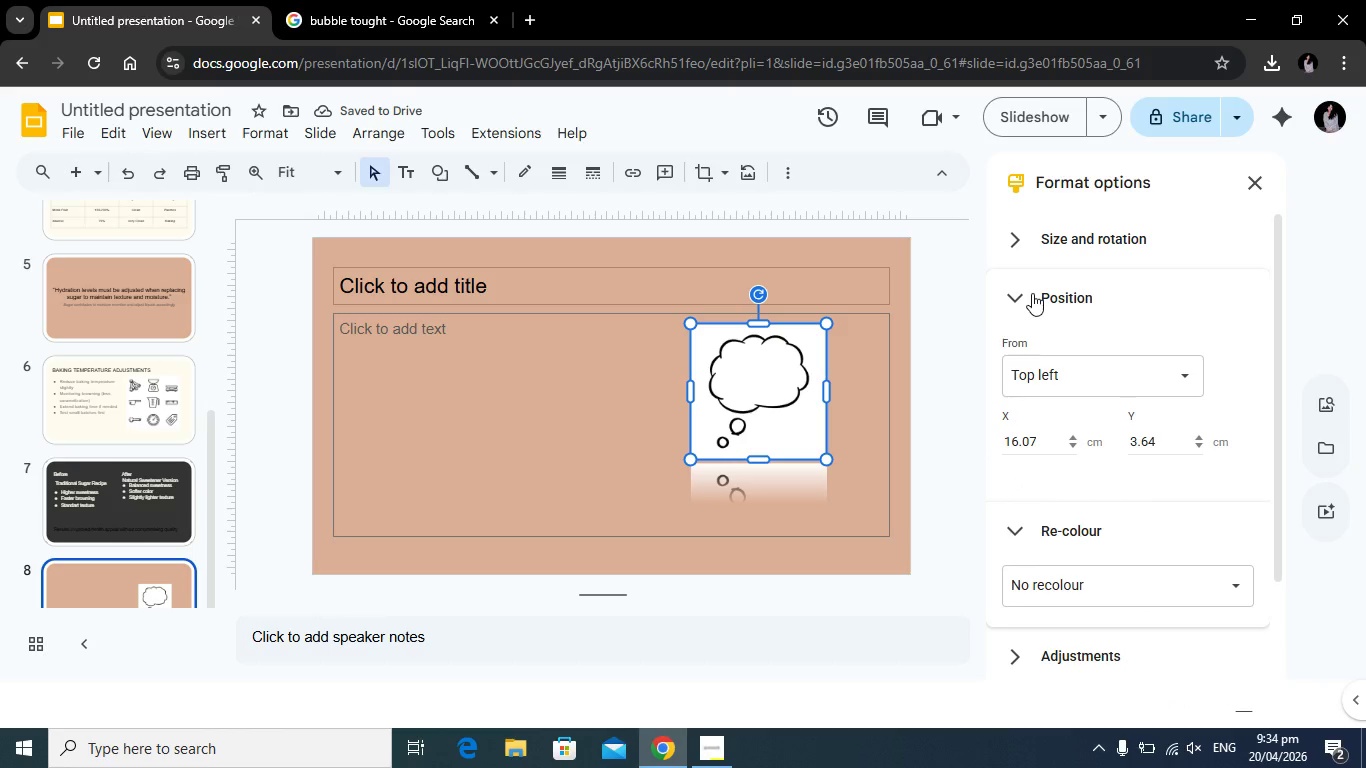 
left_click([1028, 293])
 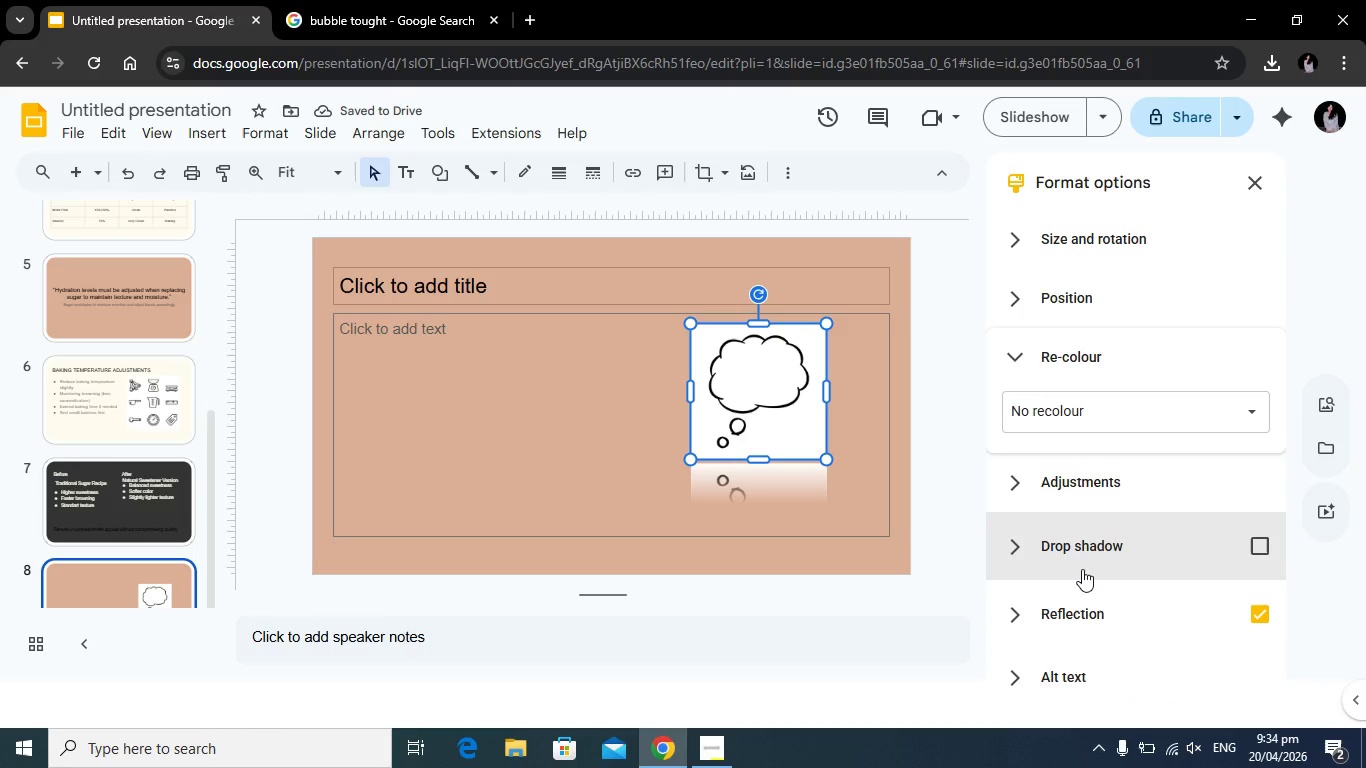 
scroll: coordinate [1082, 569], scroll_direction: down, amount: 2.0
 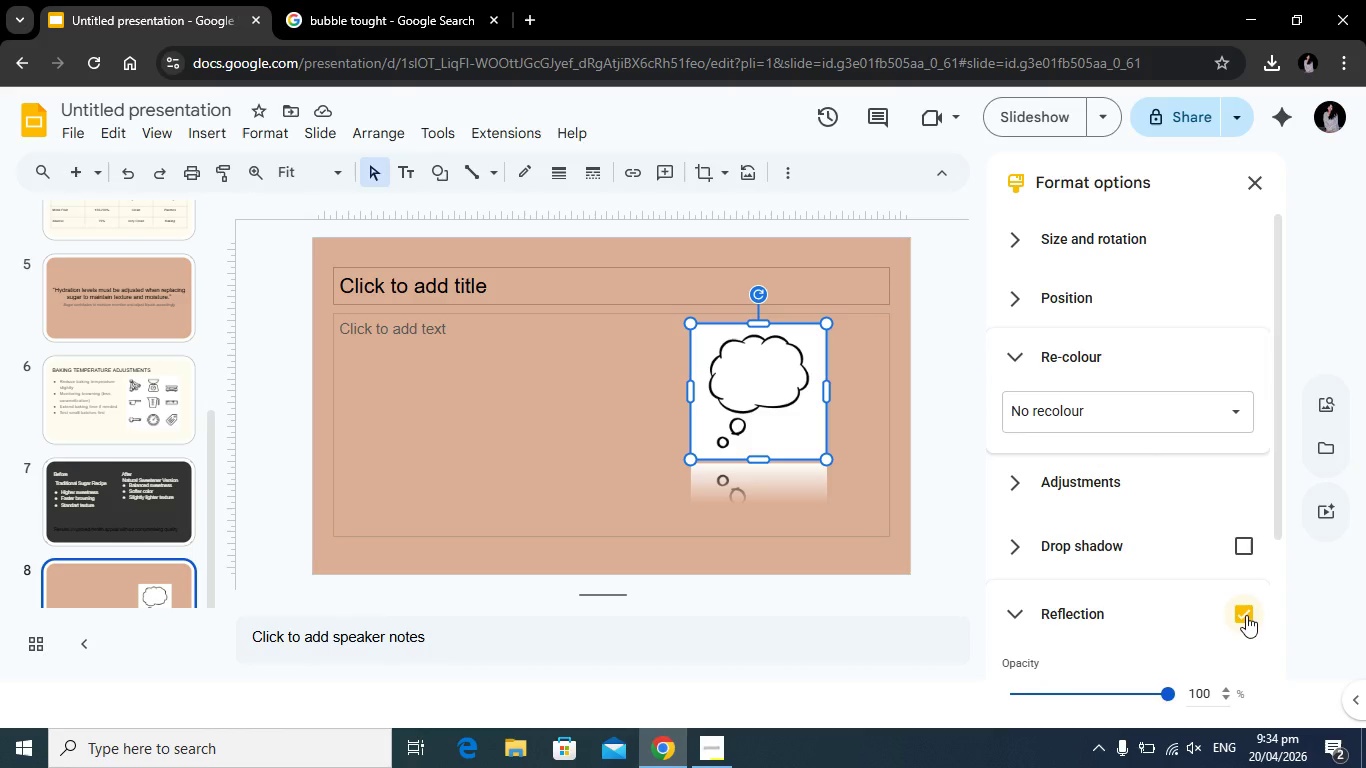 
wait(5.0)
 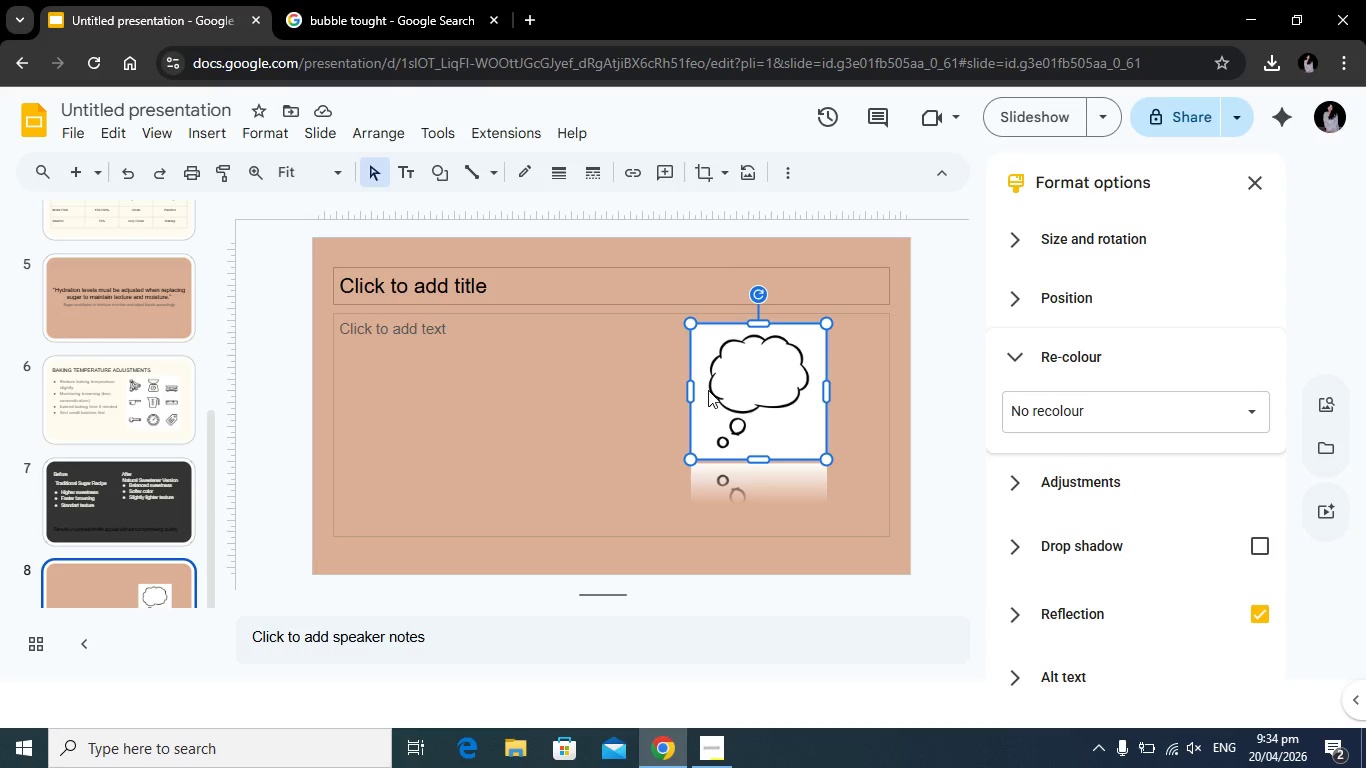 
left_click([1041, 483])
 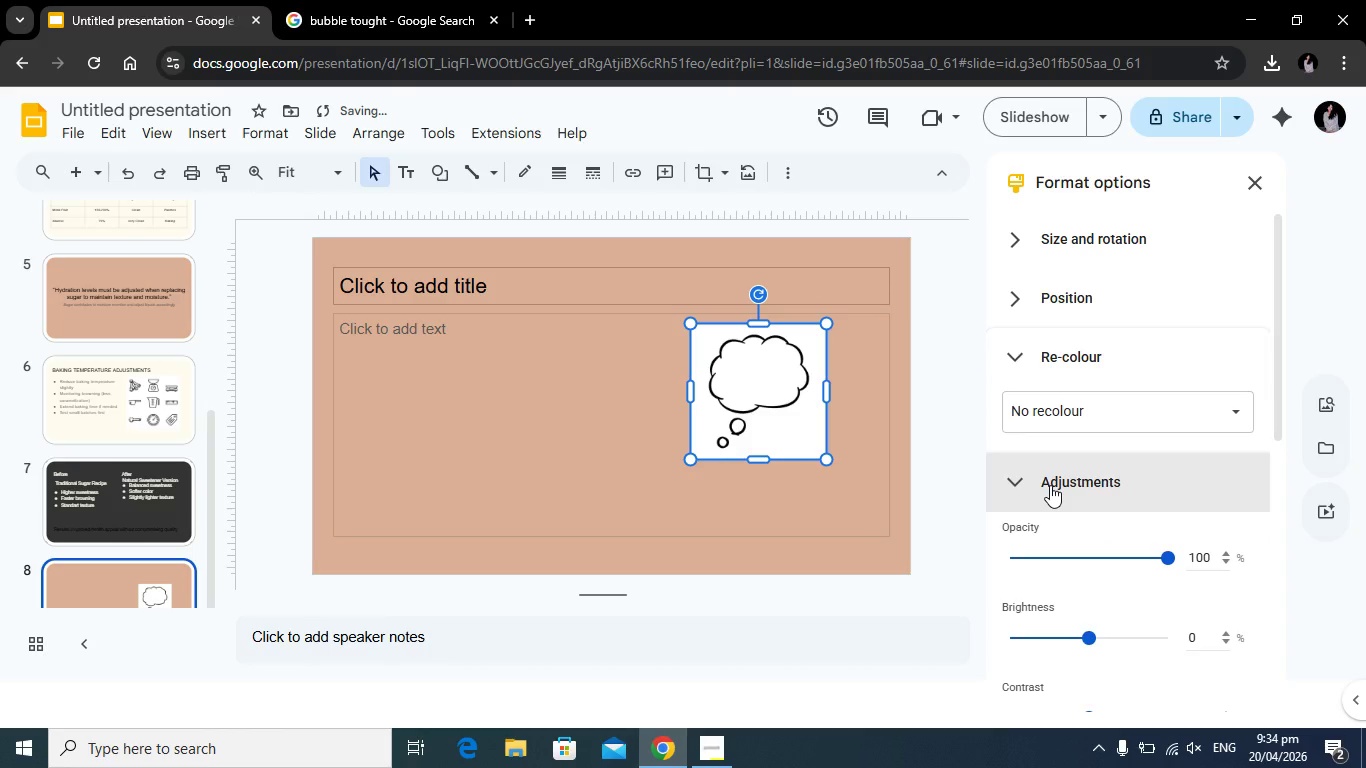 
left_click([1022, 487])
 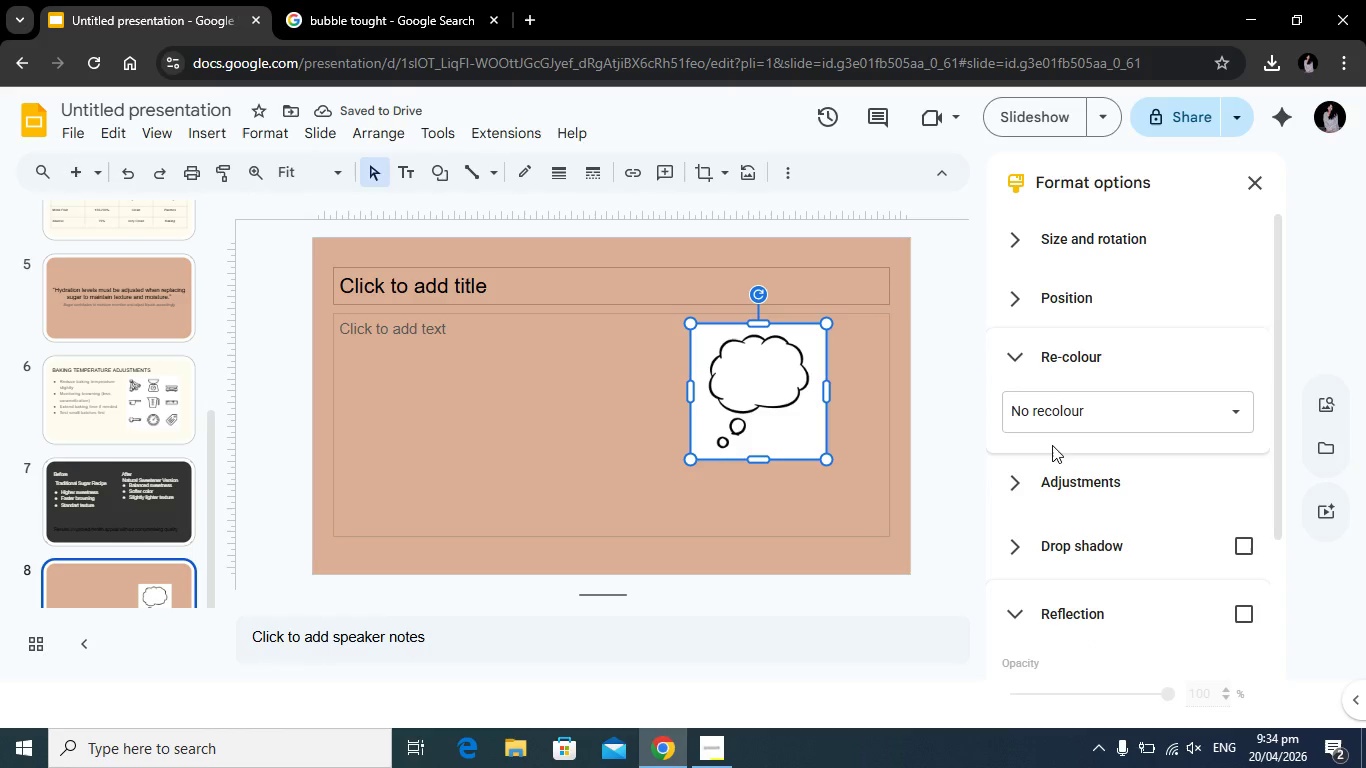 
left_click([1106, 409])
 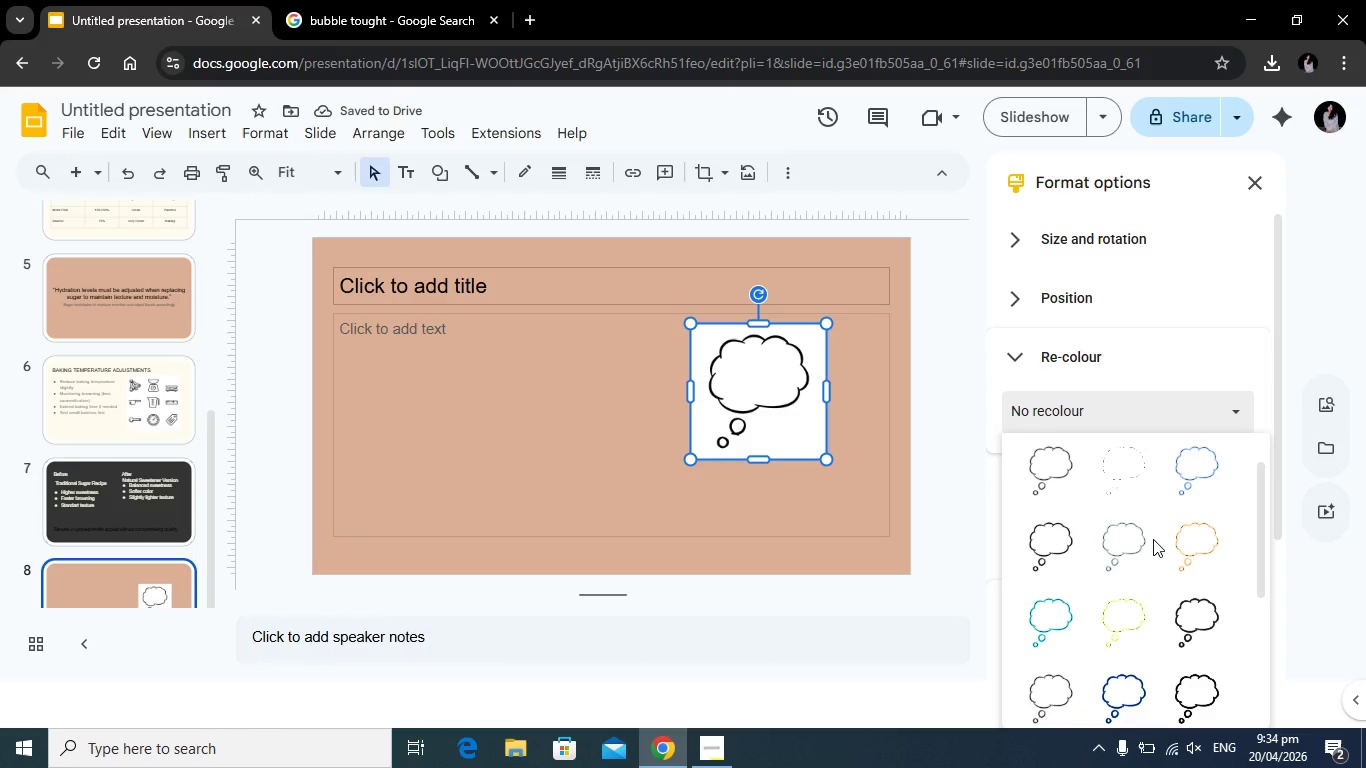 
scroll: coordinate [1133, 569], scroll_direction: down, amount: 2.0
 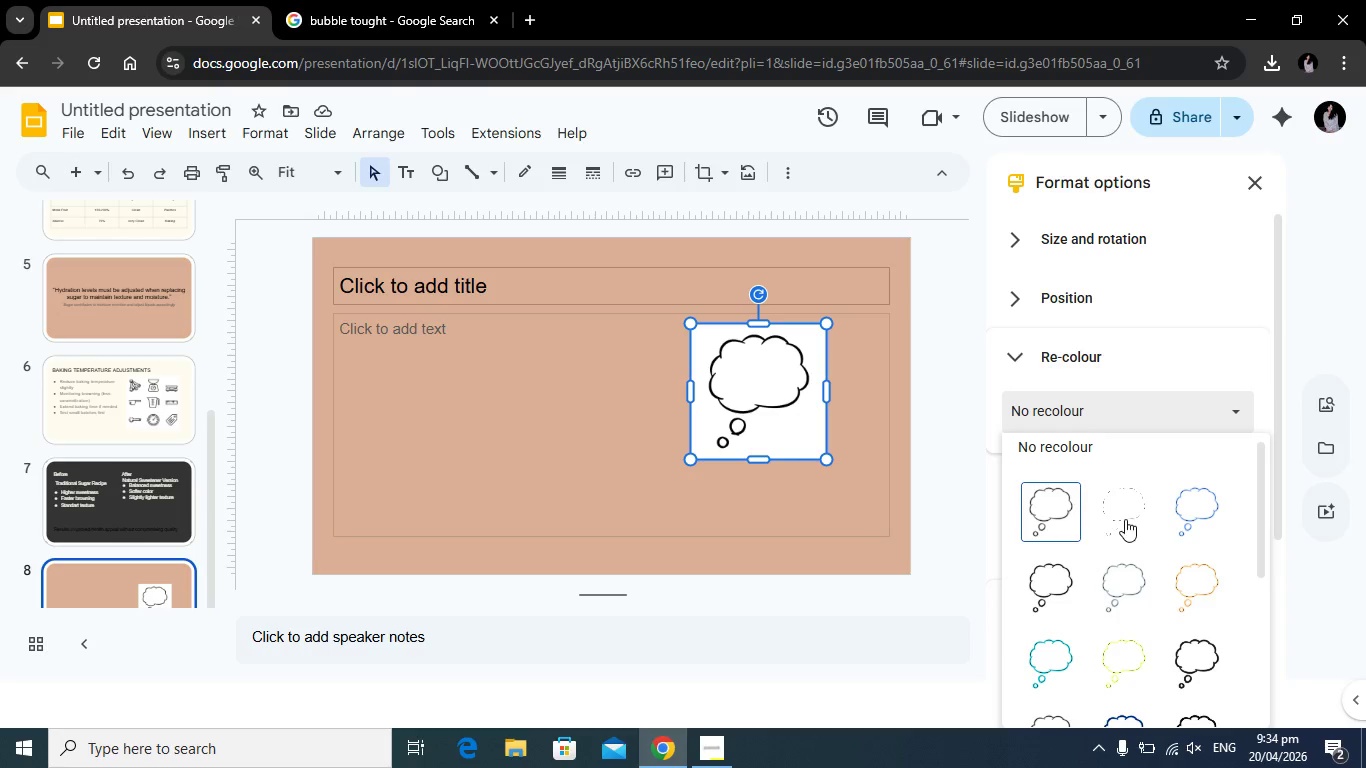 
left_click([589, 368])
 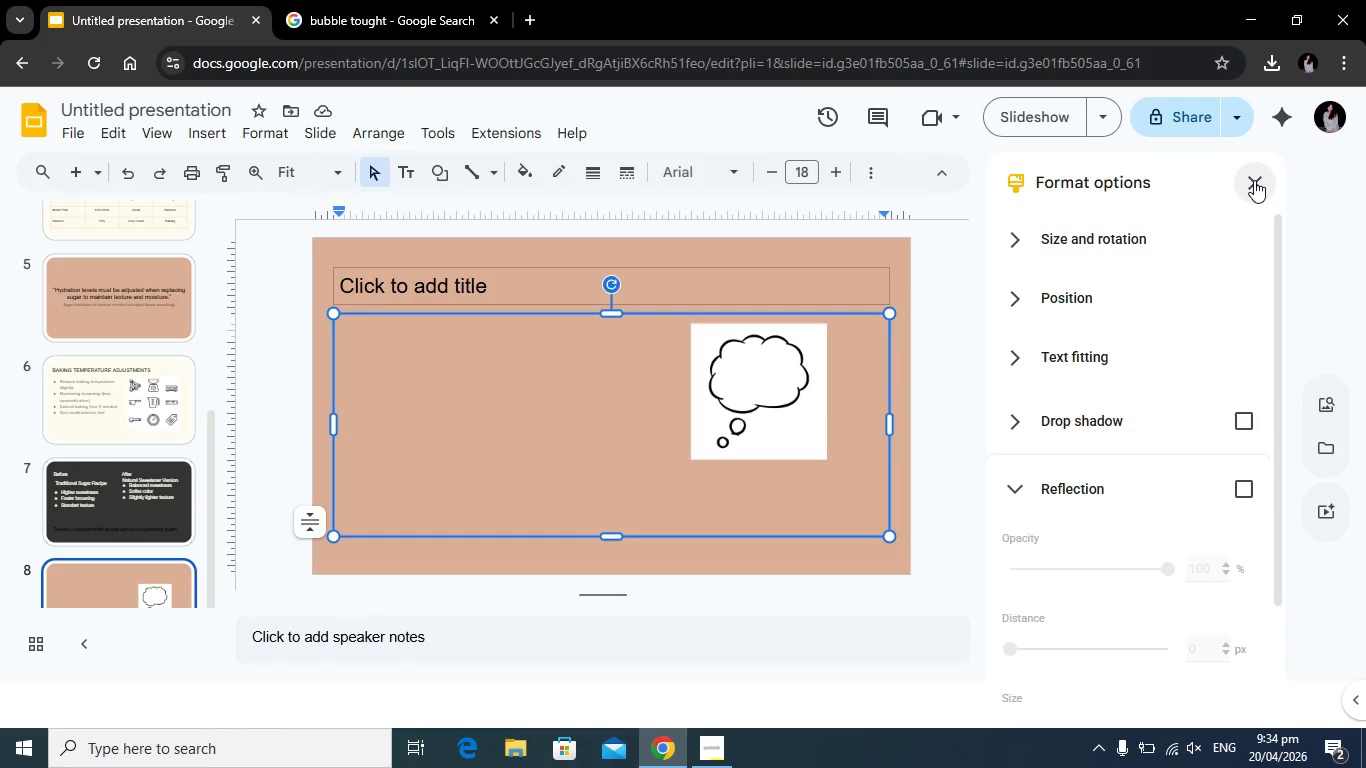 
left_click([1254, 180])
 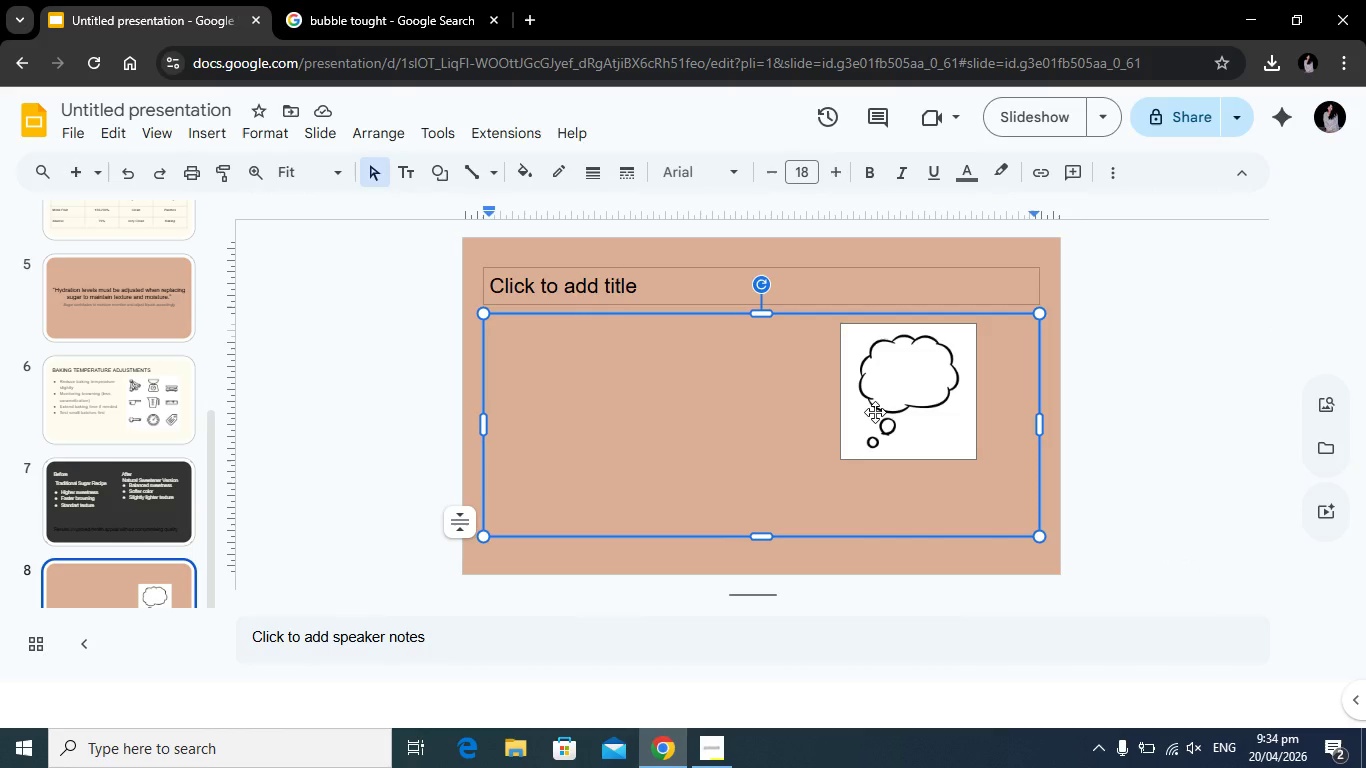 
right_click([882, 393])
 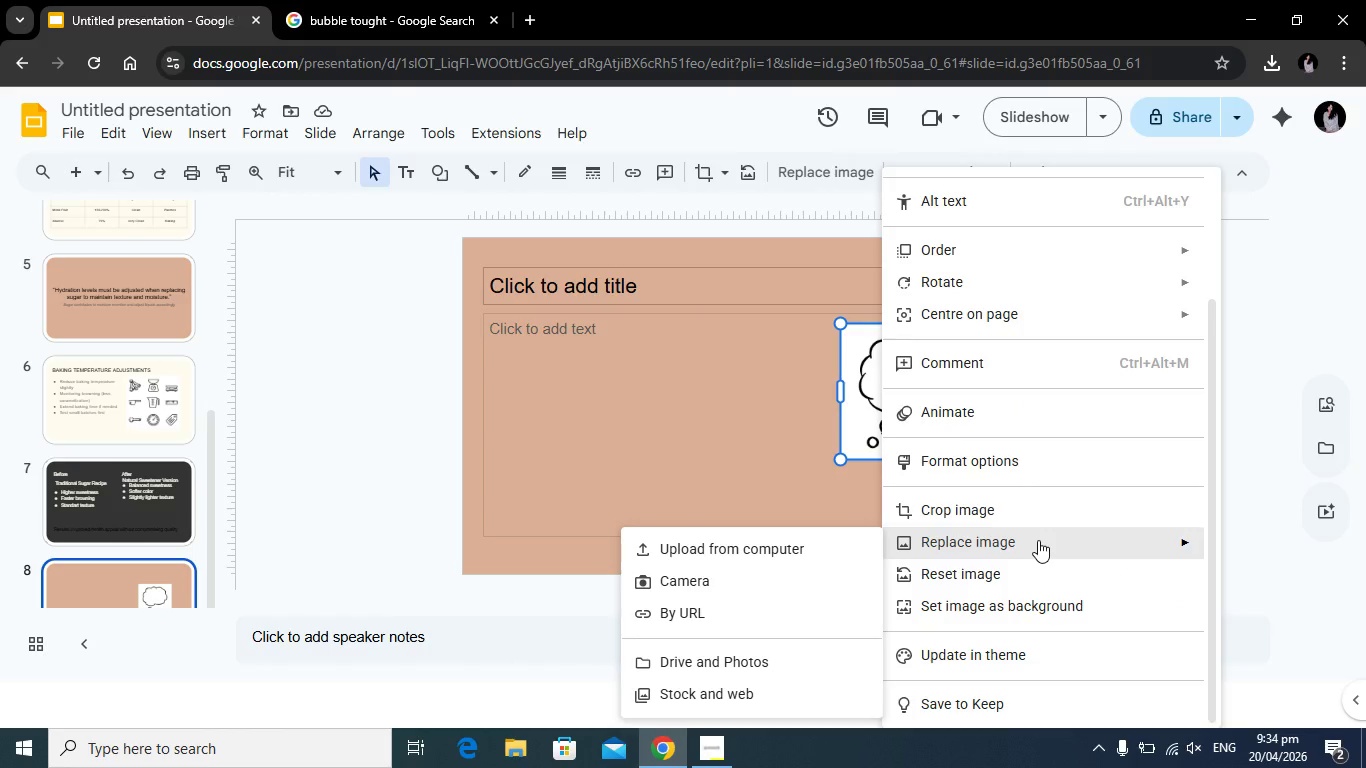 
left_click([1044, 607])
 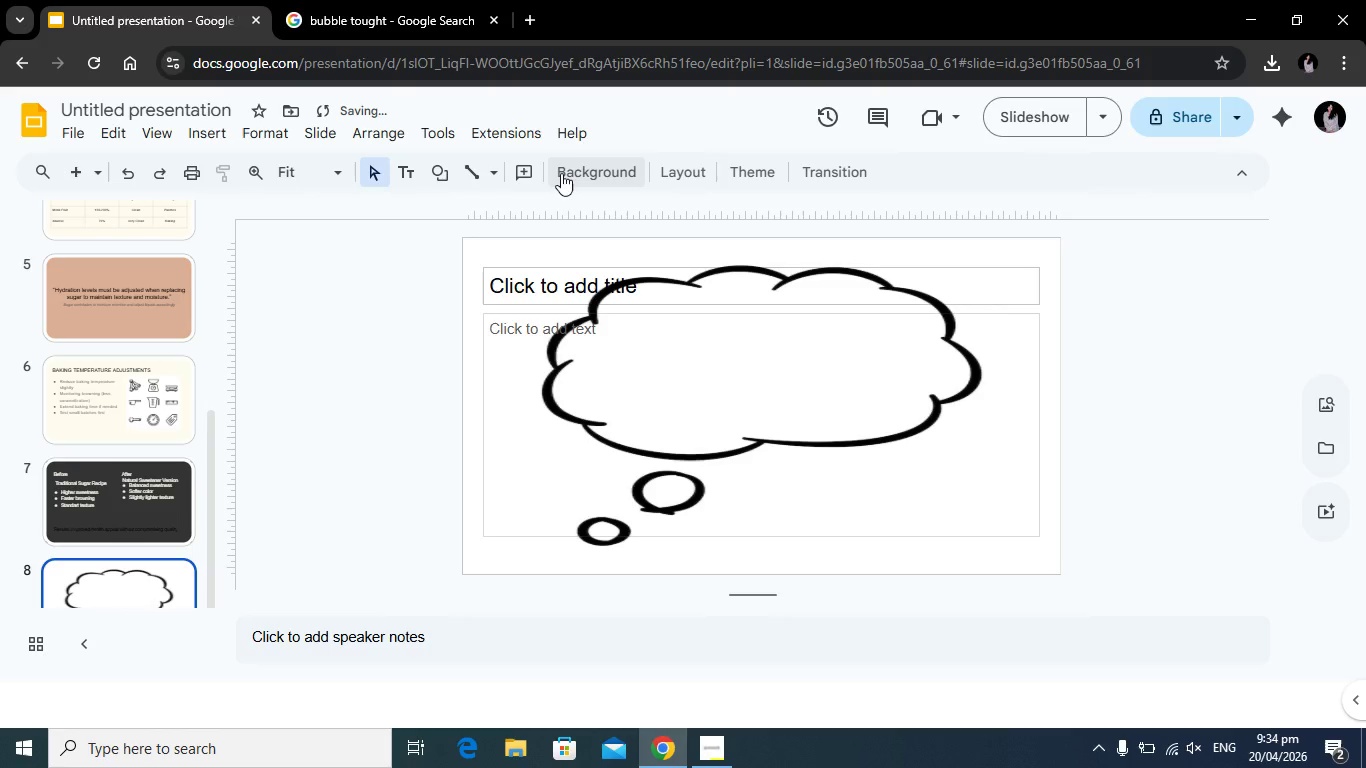 
left_click([562, 172])
 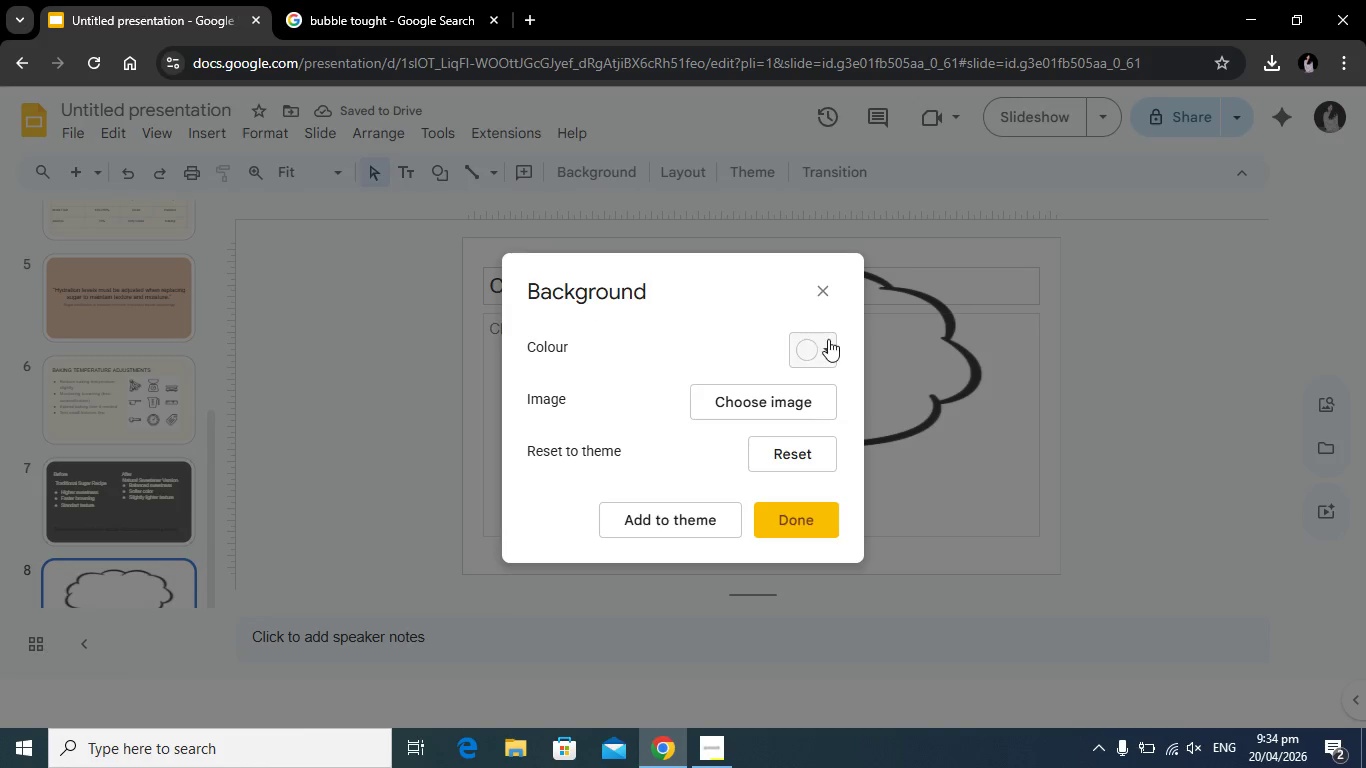 
left_click([827, 339])
 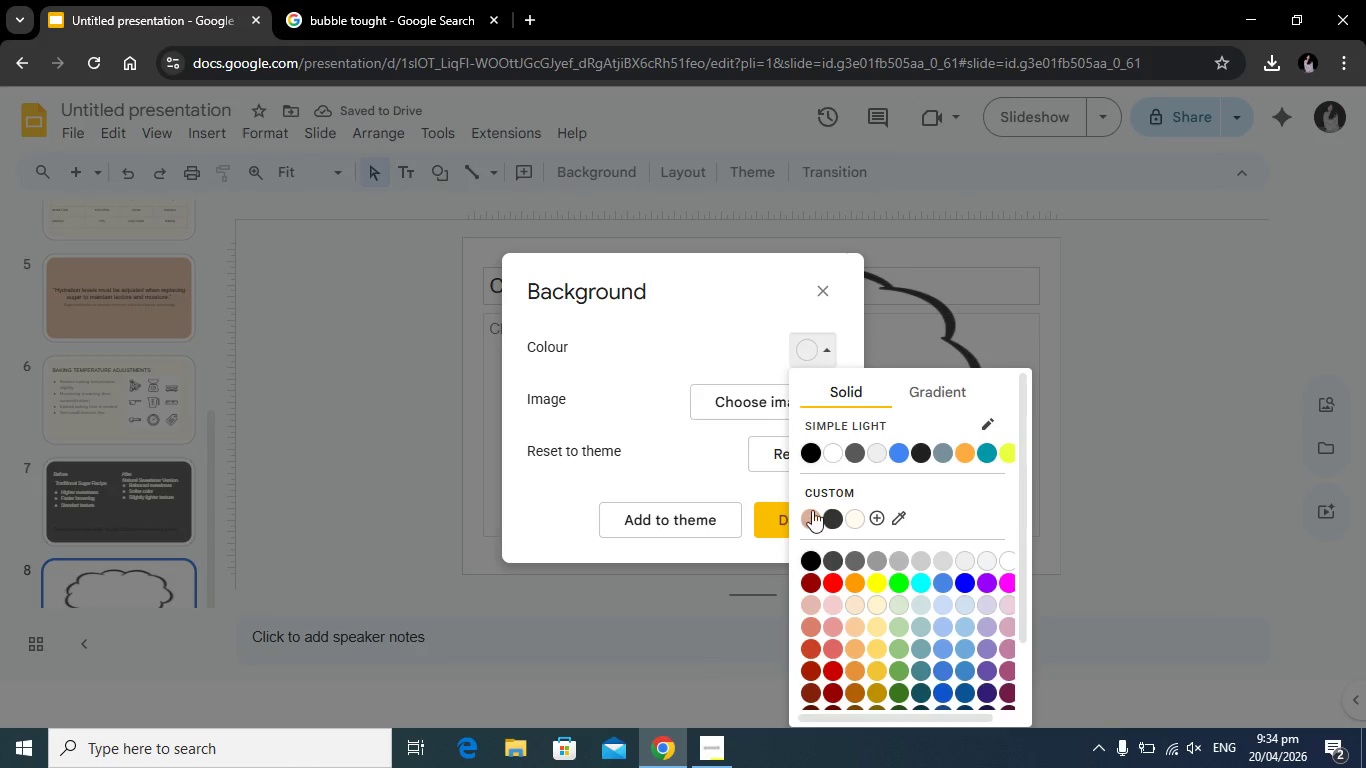 
left_click([812, 510])
 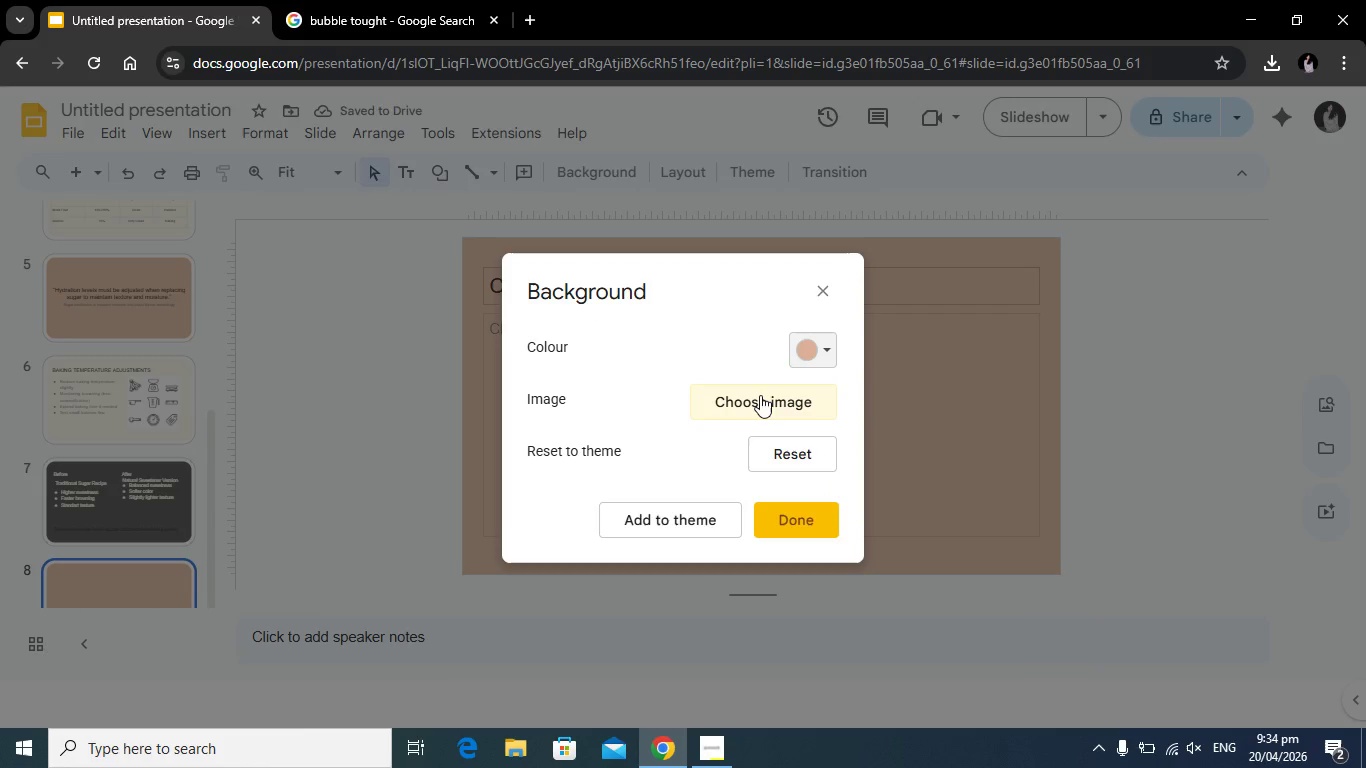 
wait(6.66)
 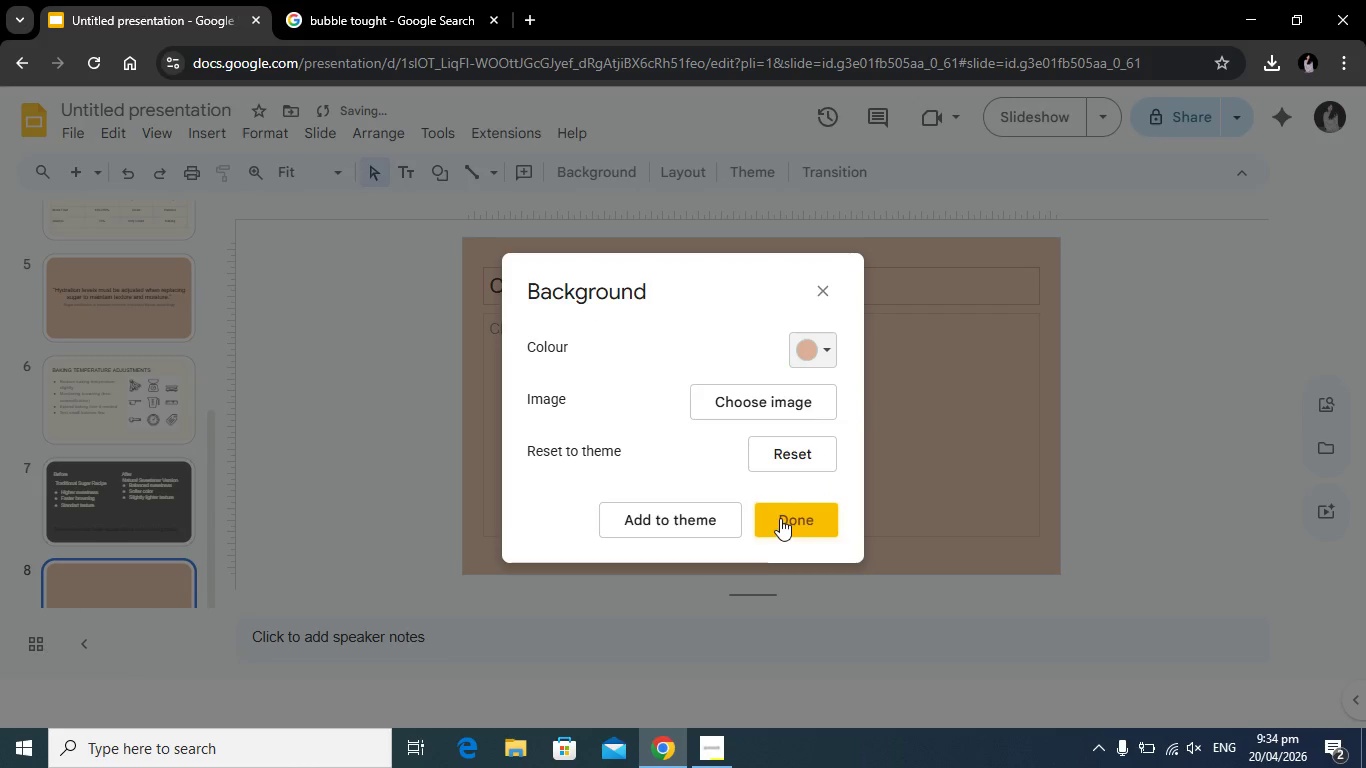 
left_click([762, 395])
 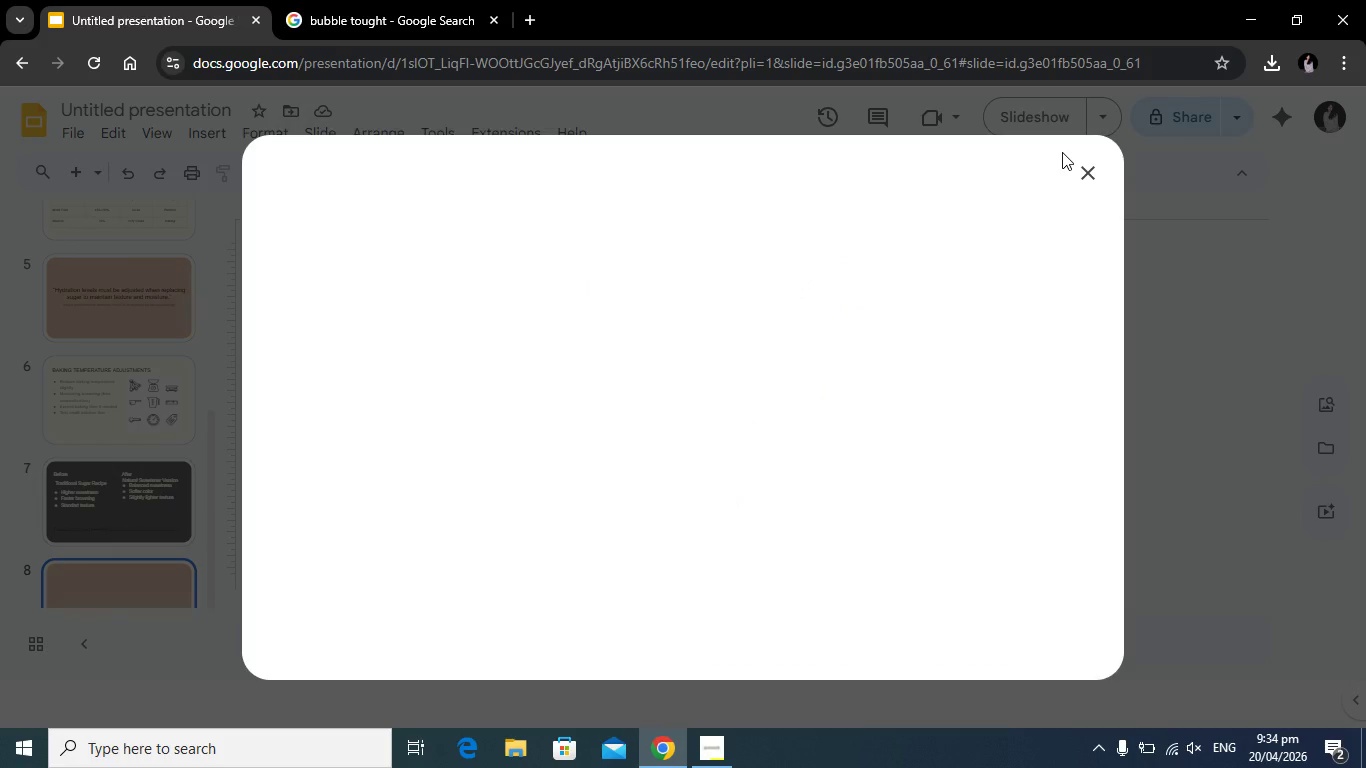 
left_click([1088, 177])
 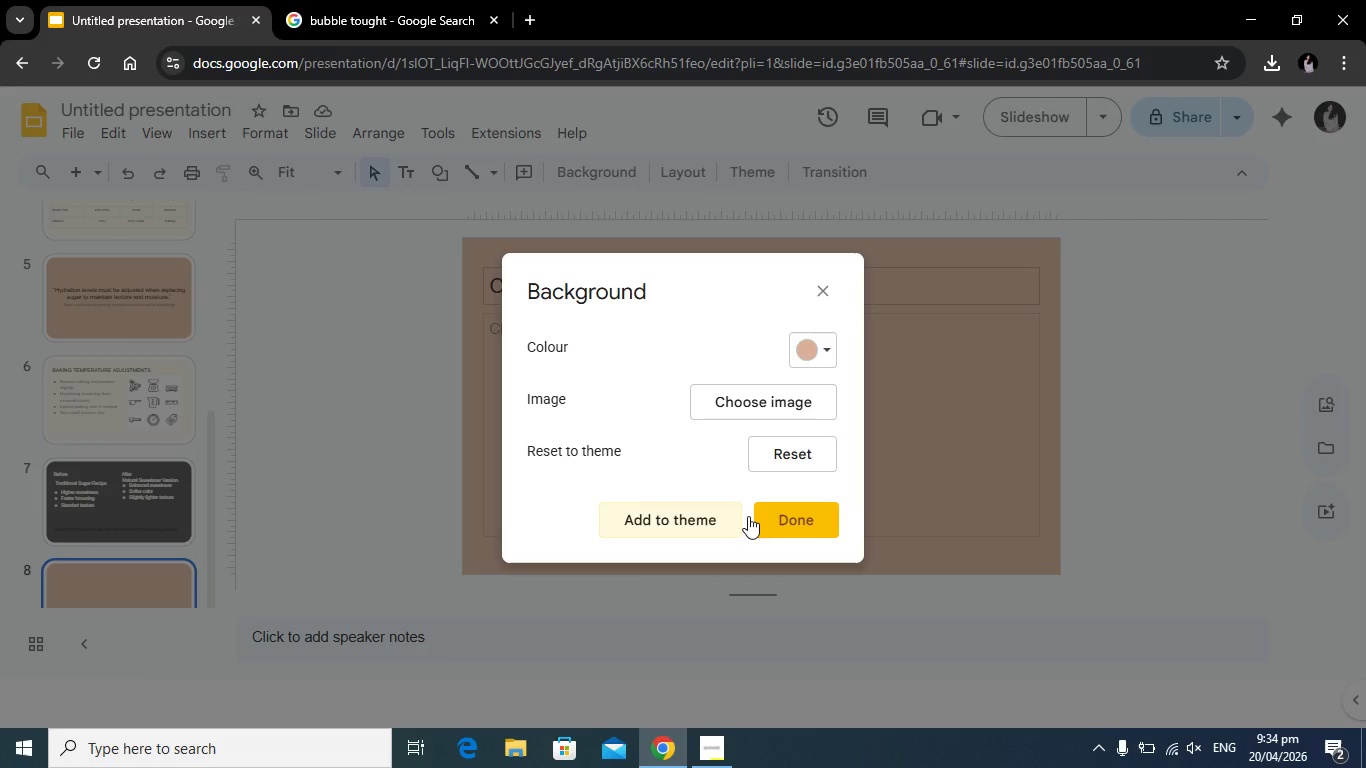 
left_click([812, 529])
 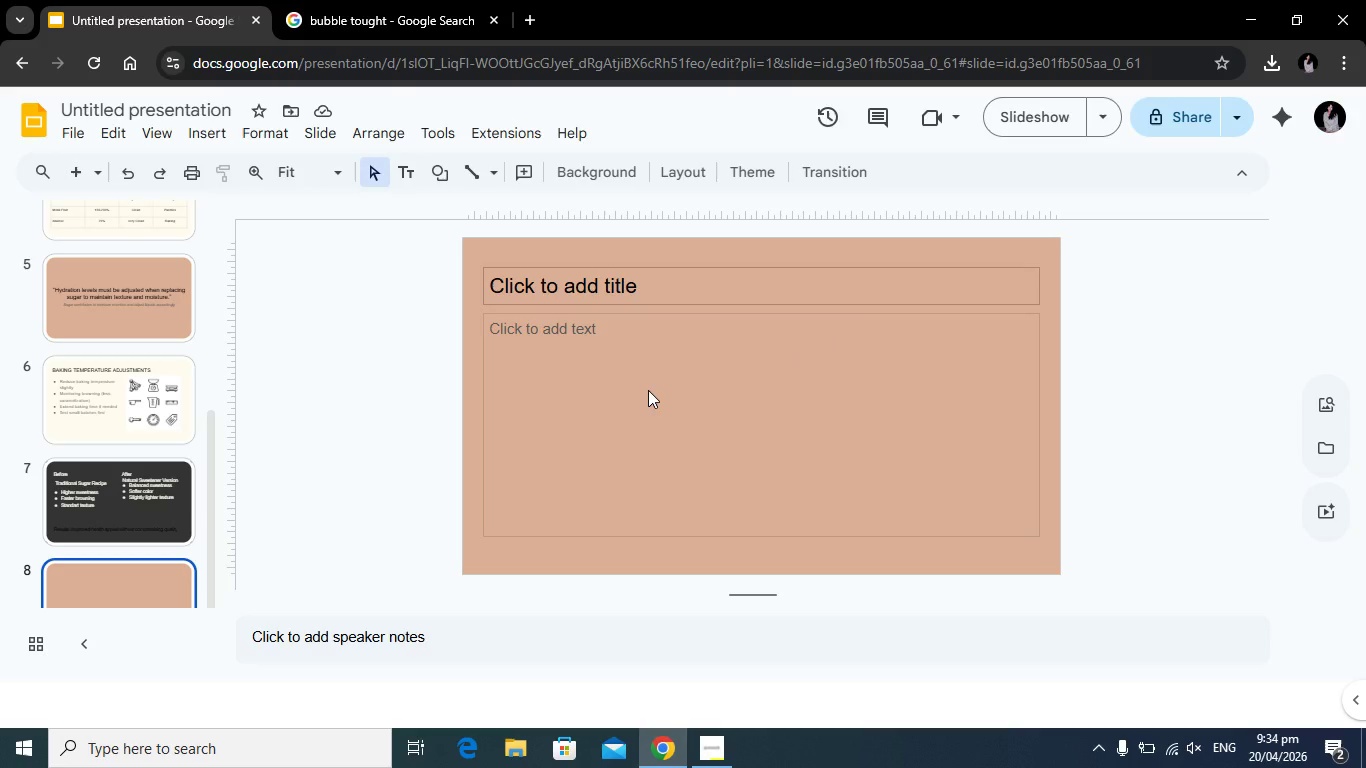 
left_click([677, 342])
 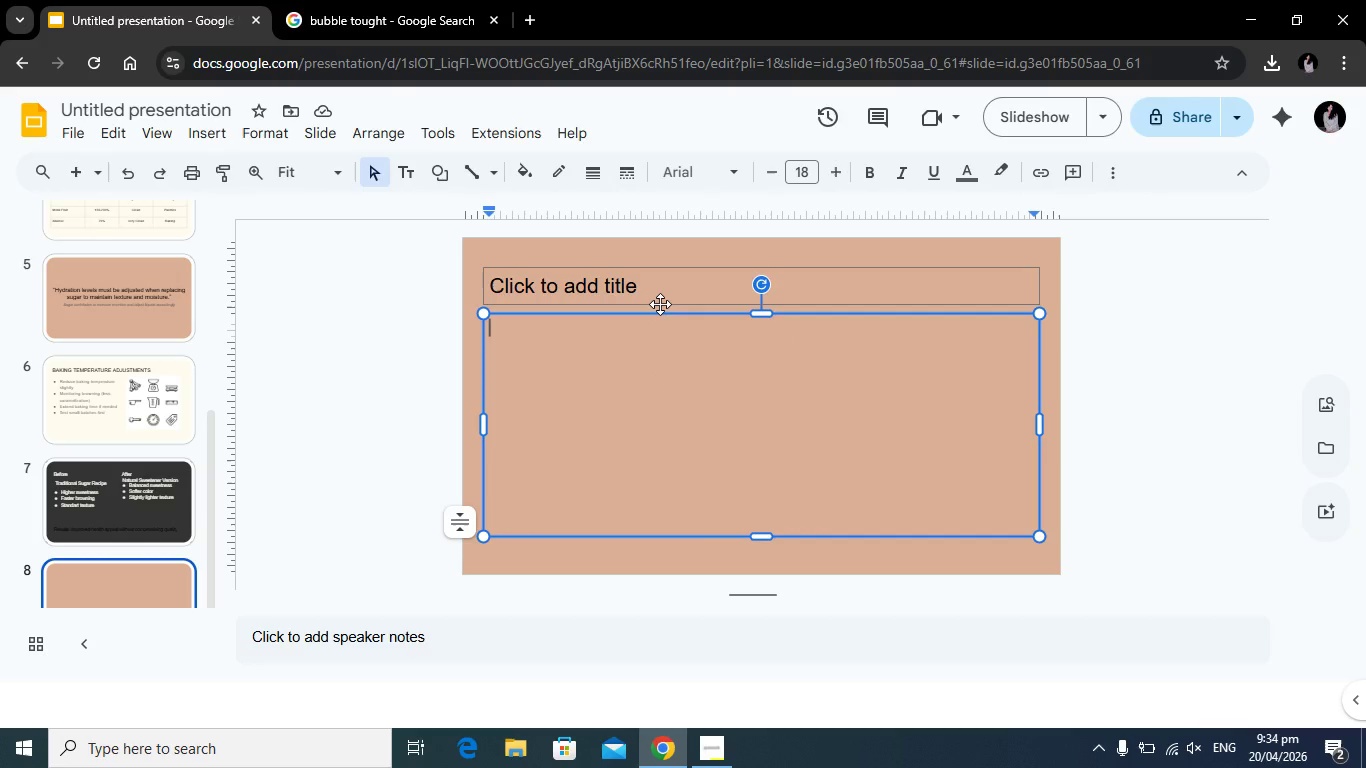 
left_click([667, 295])
 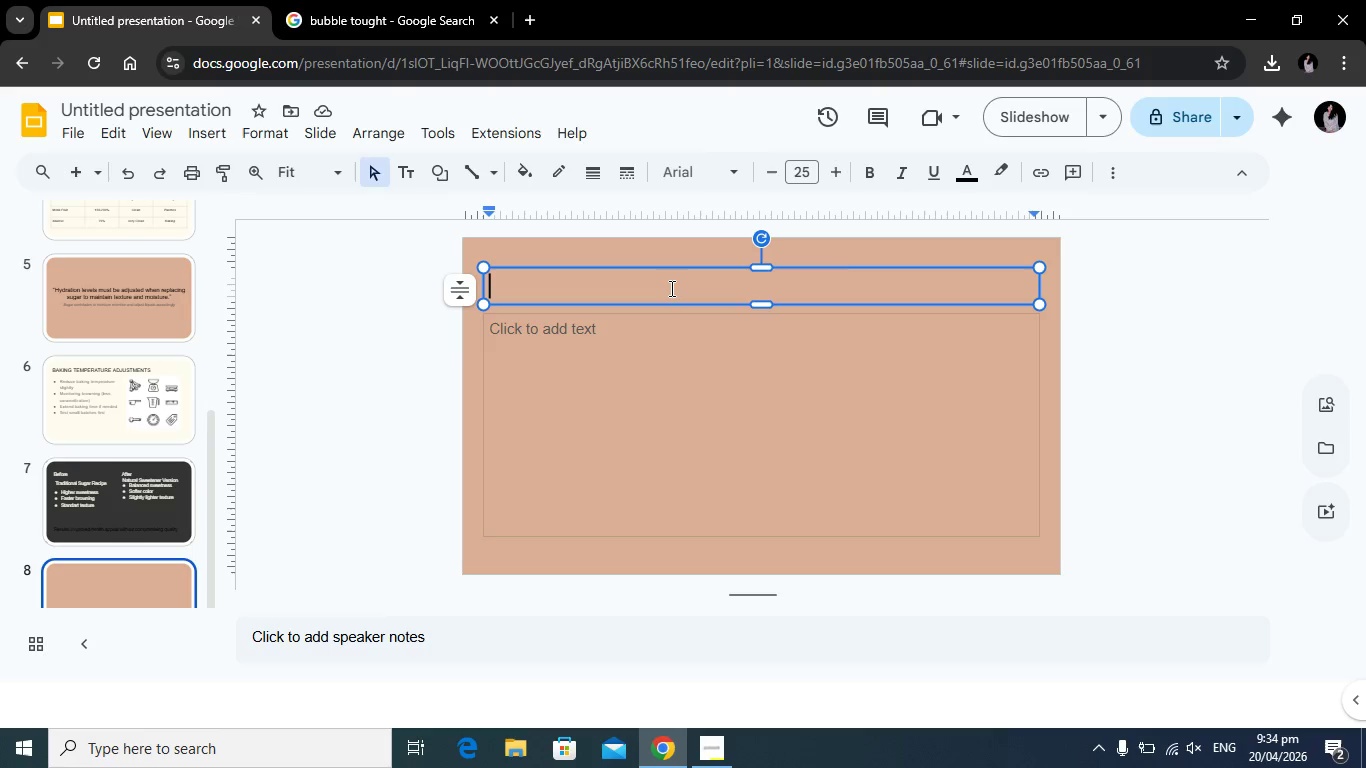 
type(QUESTIONS?)
 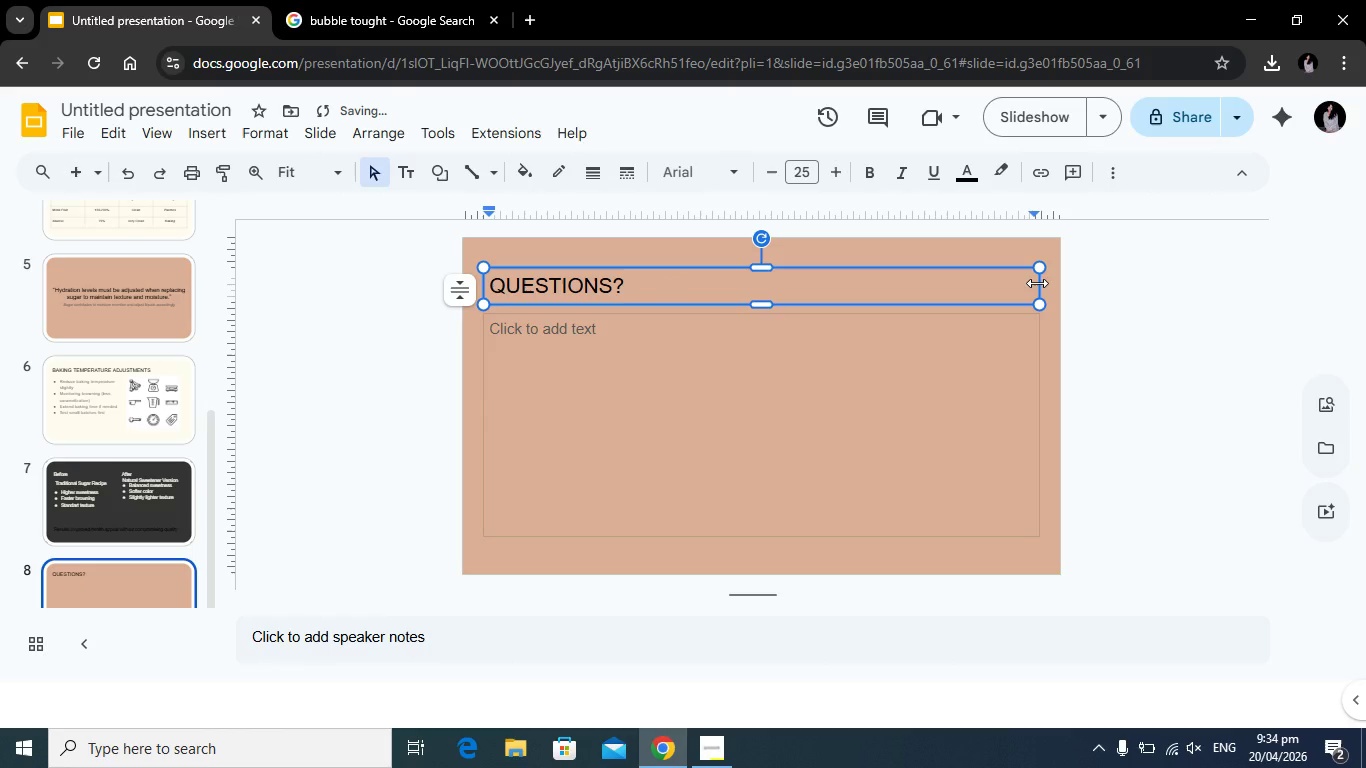 
left_click_drag(start_coordinate=[1037, 282], to_coordinate=[681, 283])
 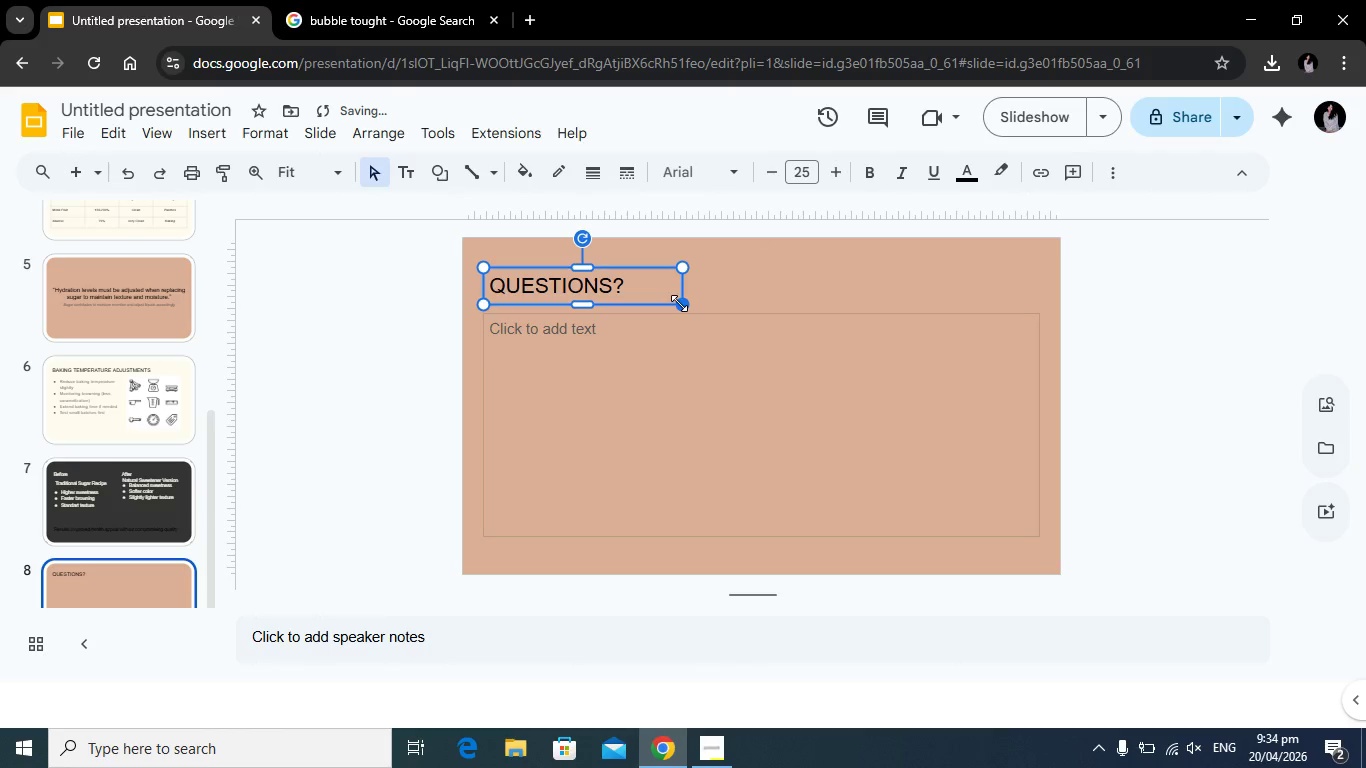 
left_click_drag(start_coordinate=[679, 303], to_coordinate=[904, 455])
 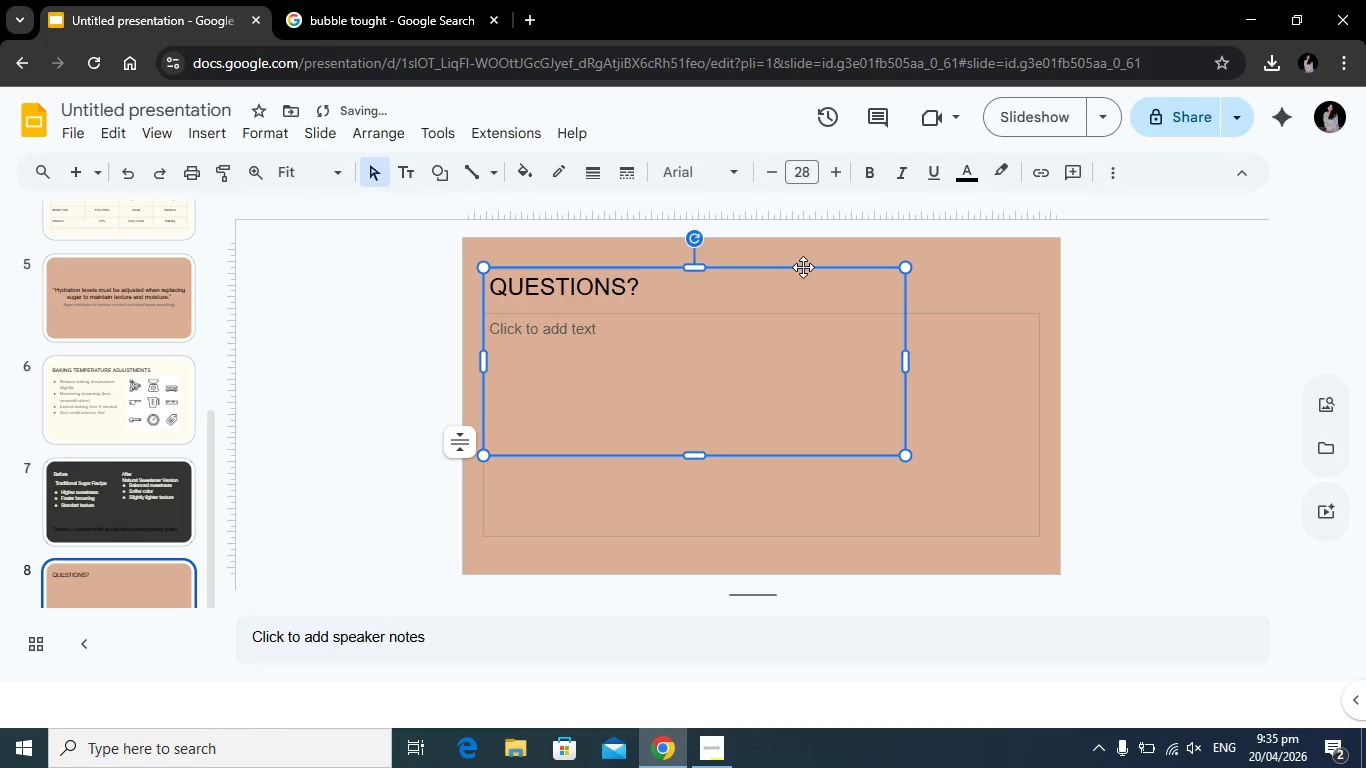 
left_click_drag(start_coordinate=[803, 267], to_coordinate=[878, 319])
 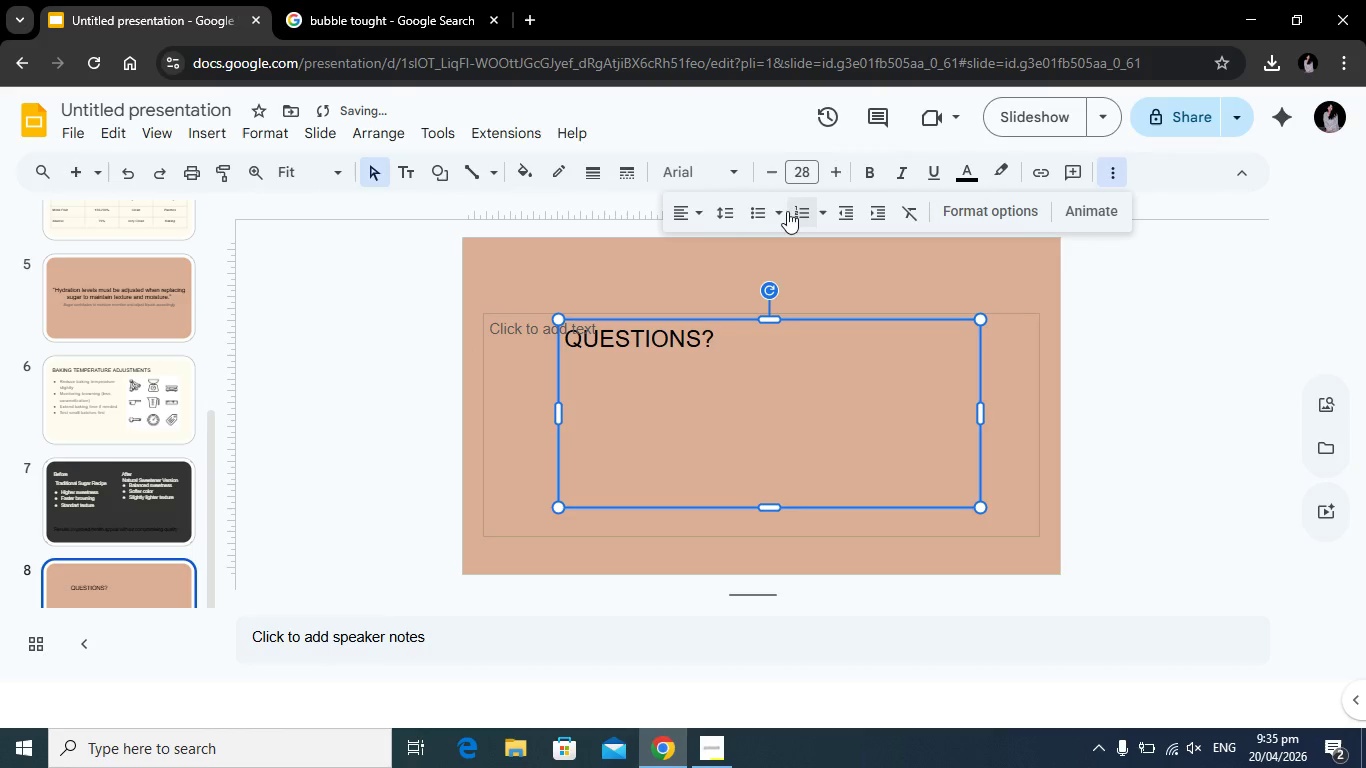 
left_click([695, 209])
 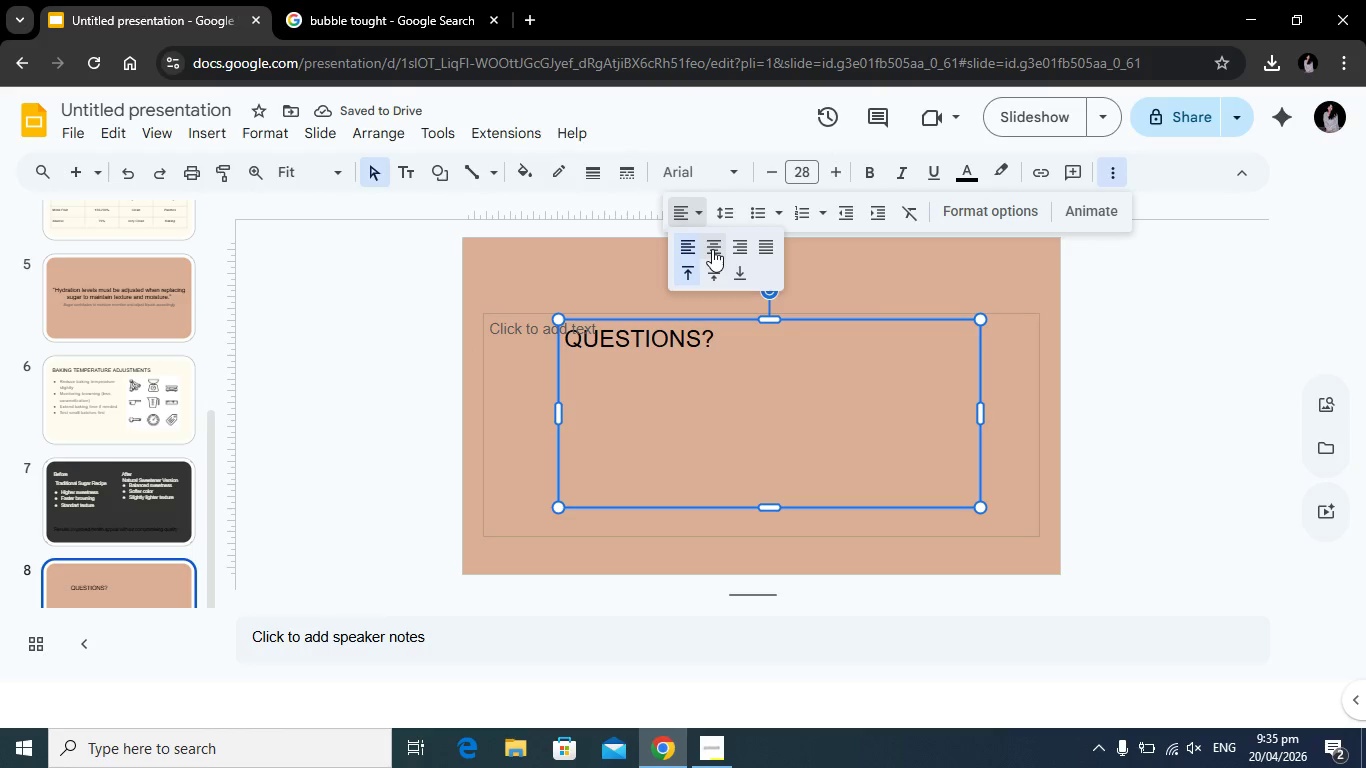 
left_click([712, 249])
 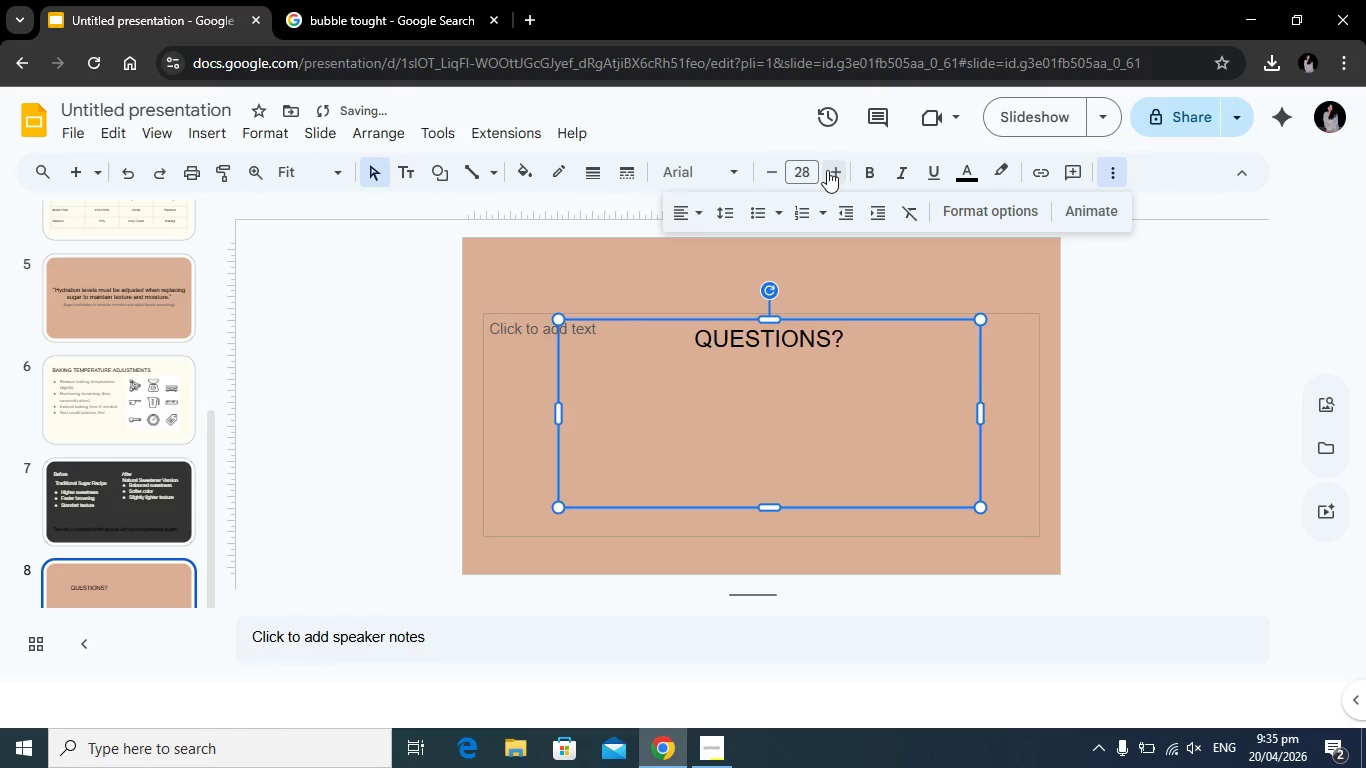 
double_click([834, 170])
 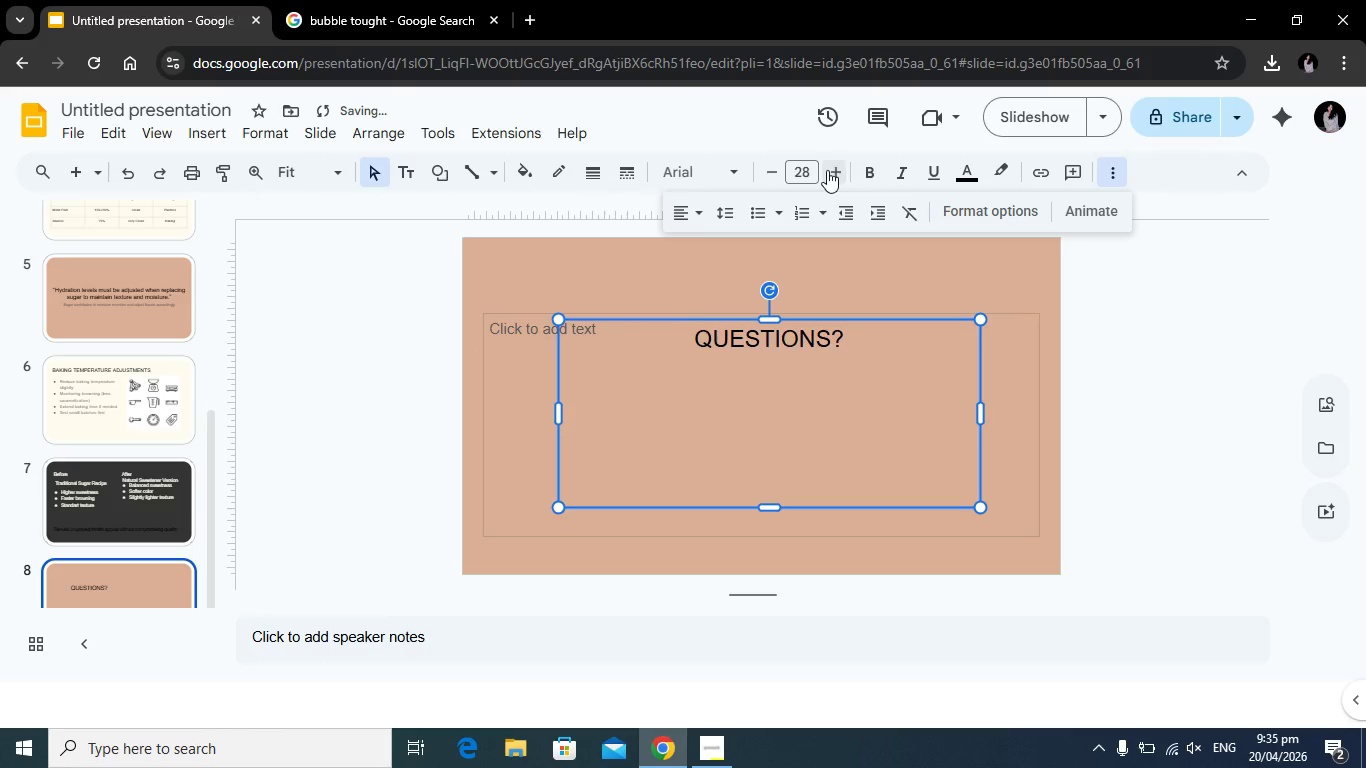 
triple_click([834, 170])
 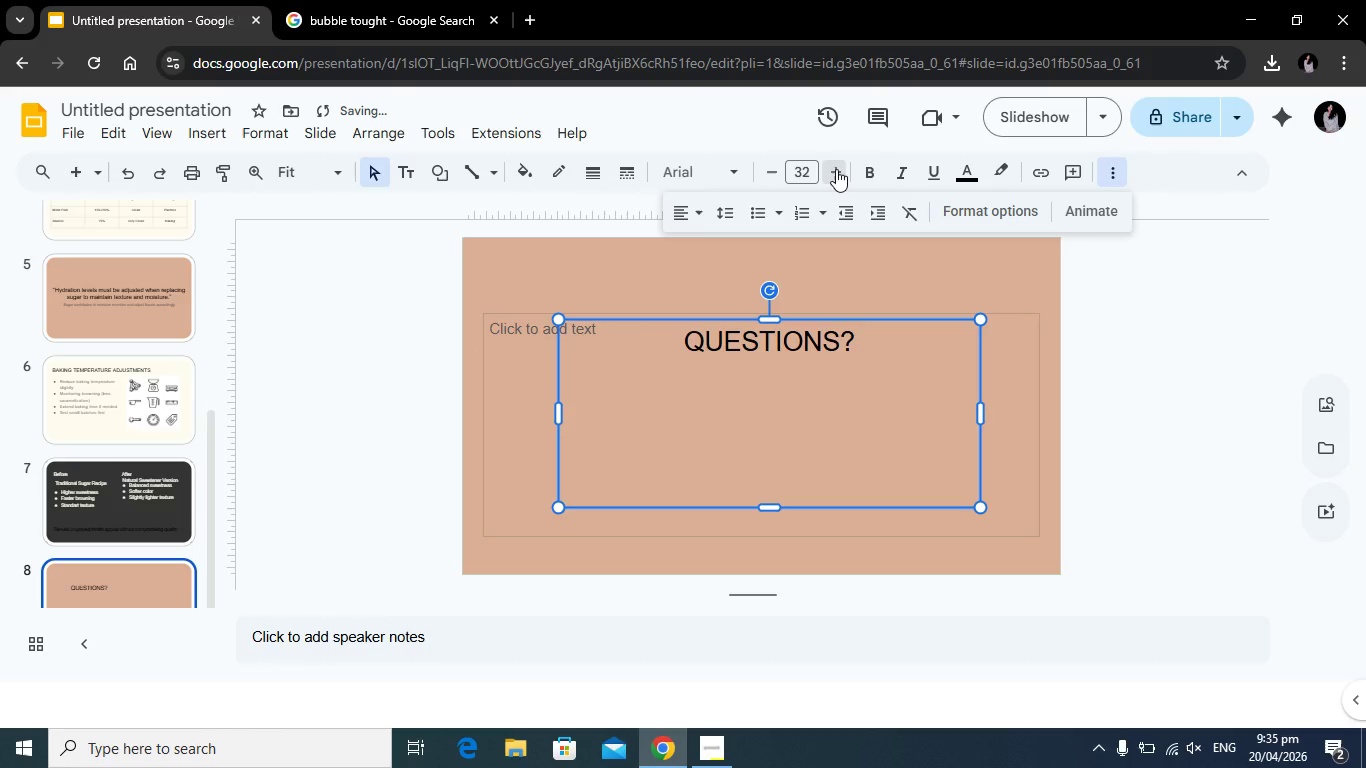 
triple_click([836, 169])
 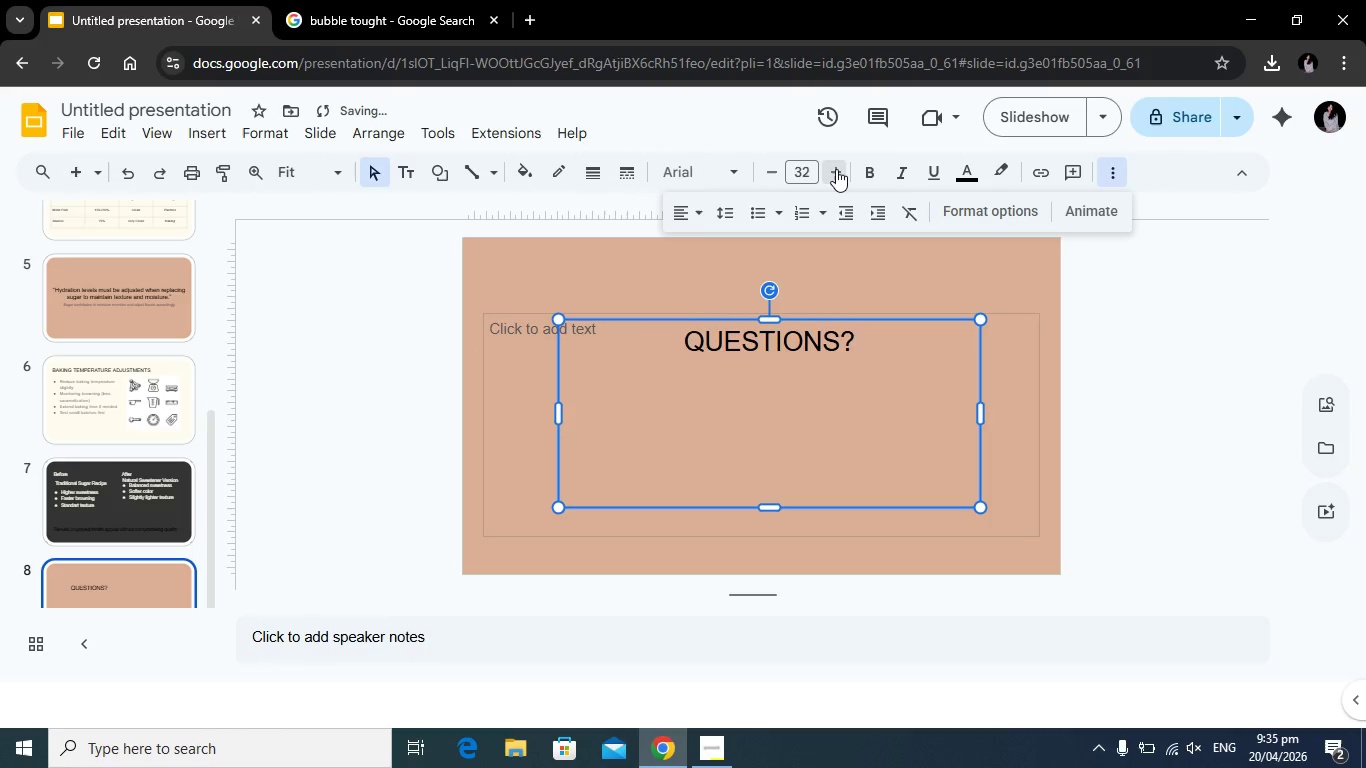 
triple_click([836, 169])
 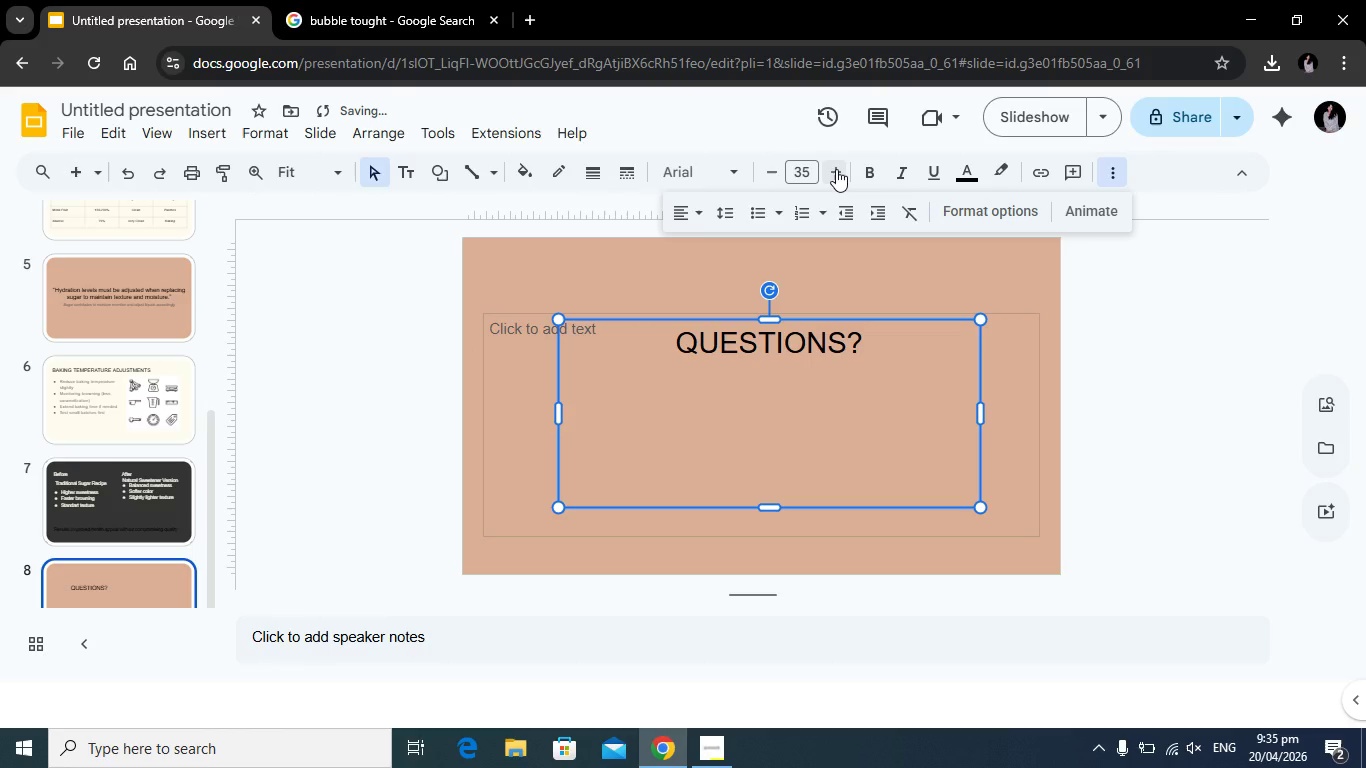 
triple_click([836, 169])
 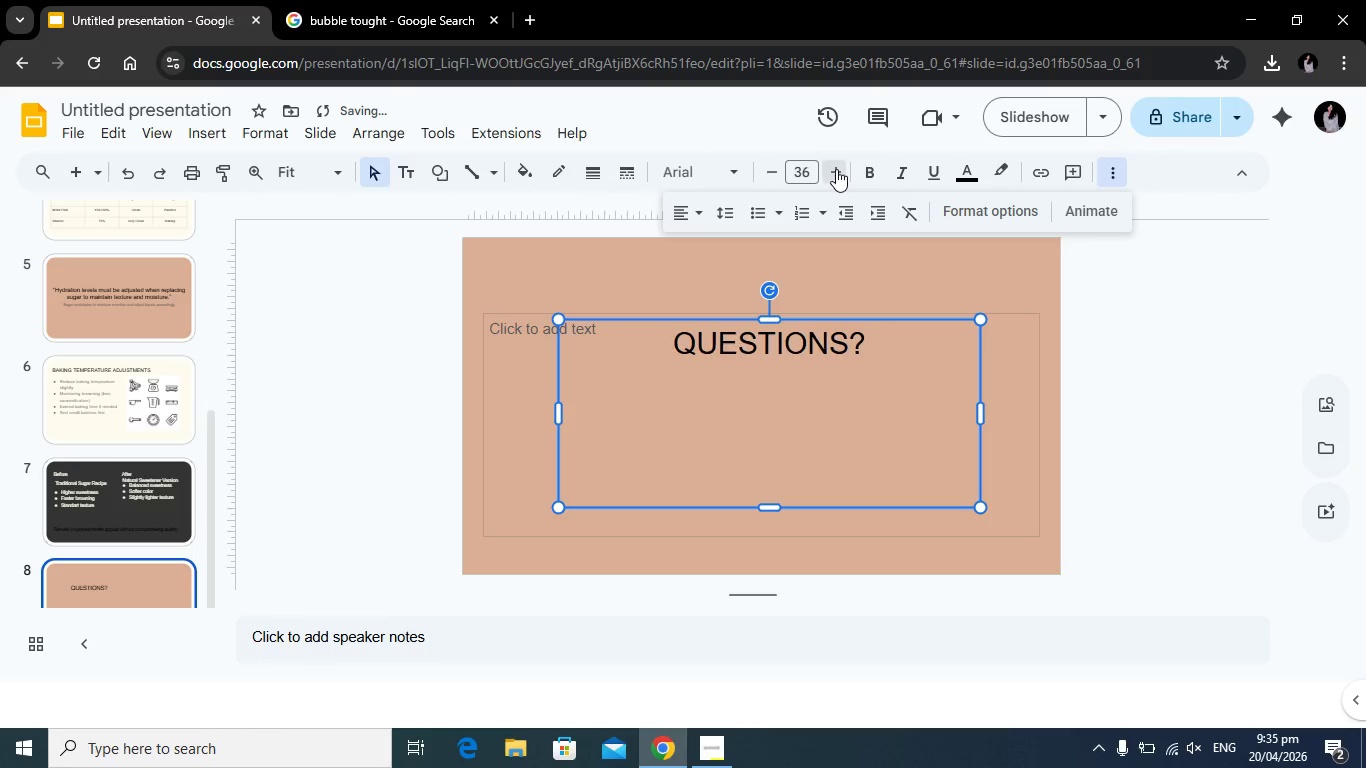 
triple_click([836, 169])
 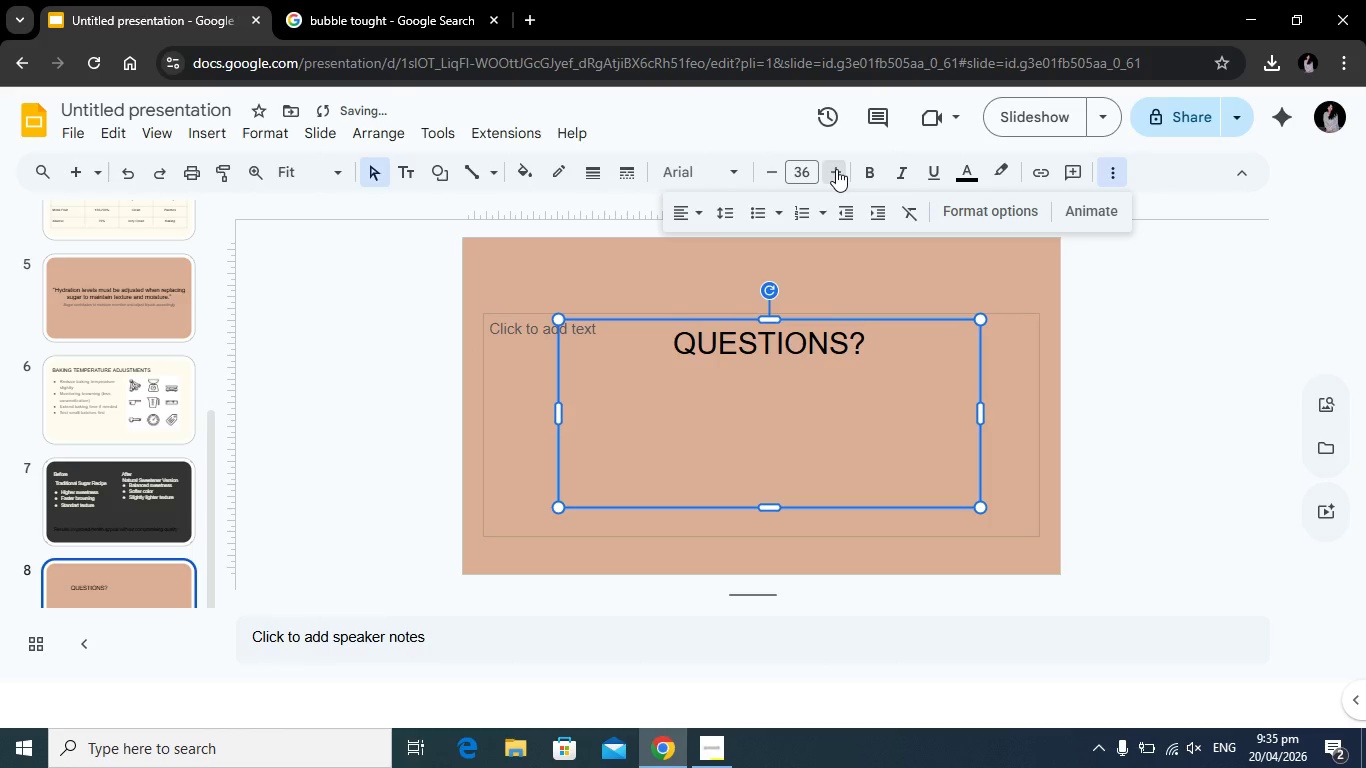 
triple_click([836, 169])
 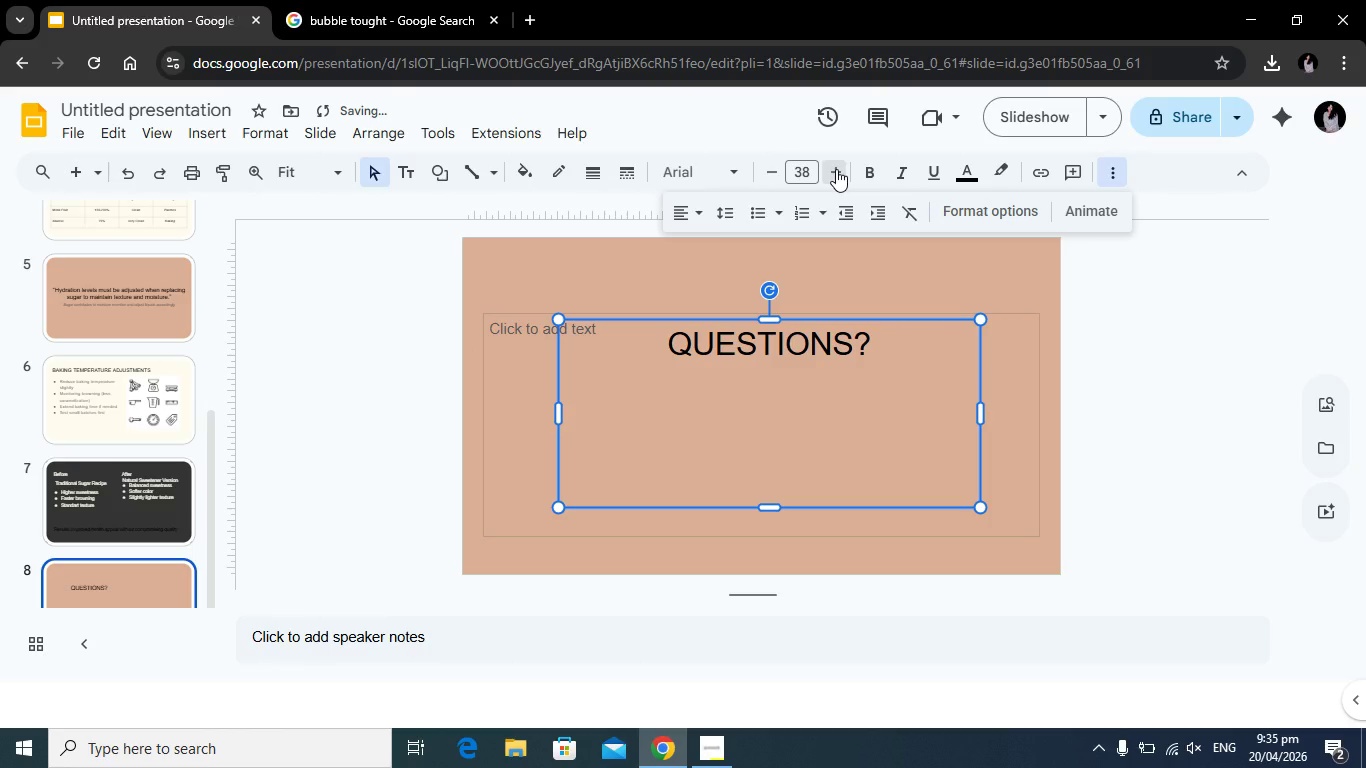 
double_click([836, 169])
 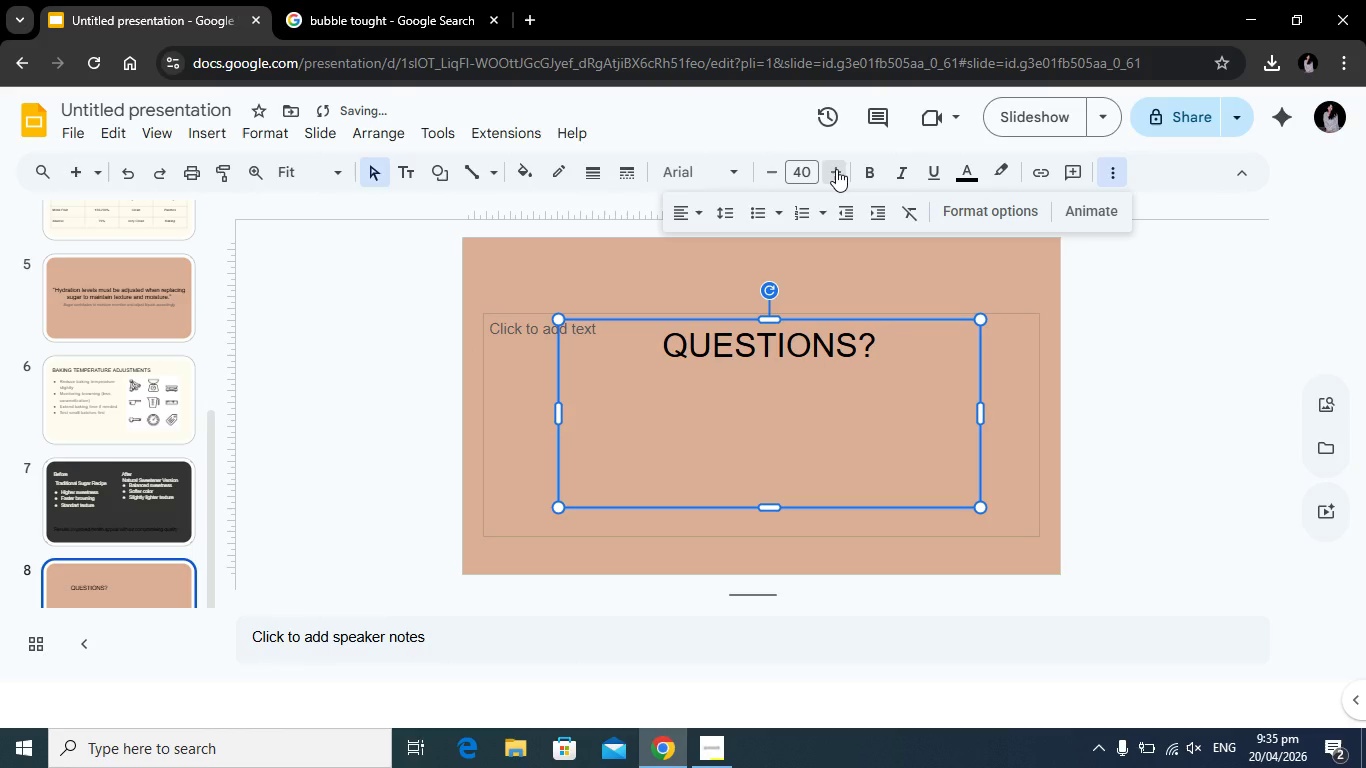 
triple_click([836, 169])
 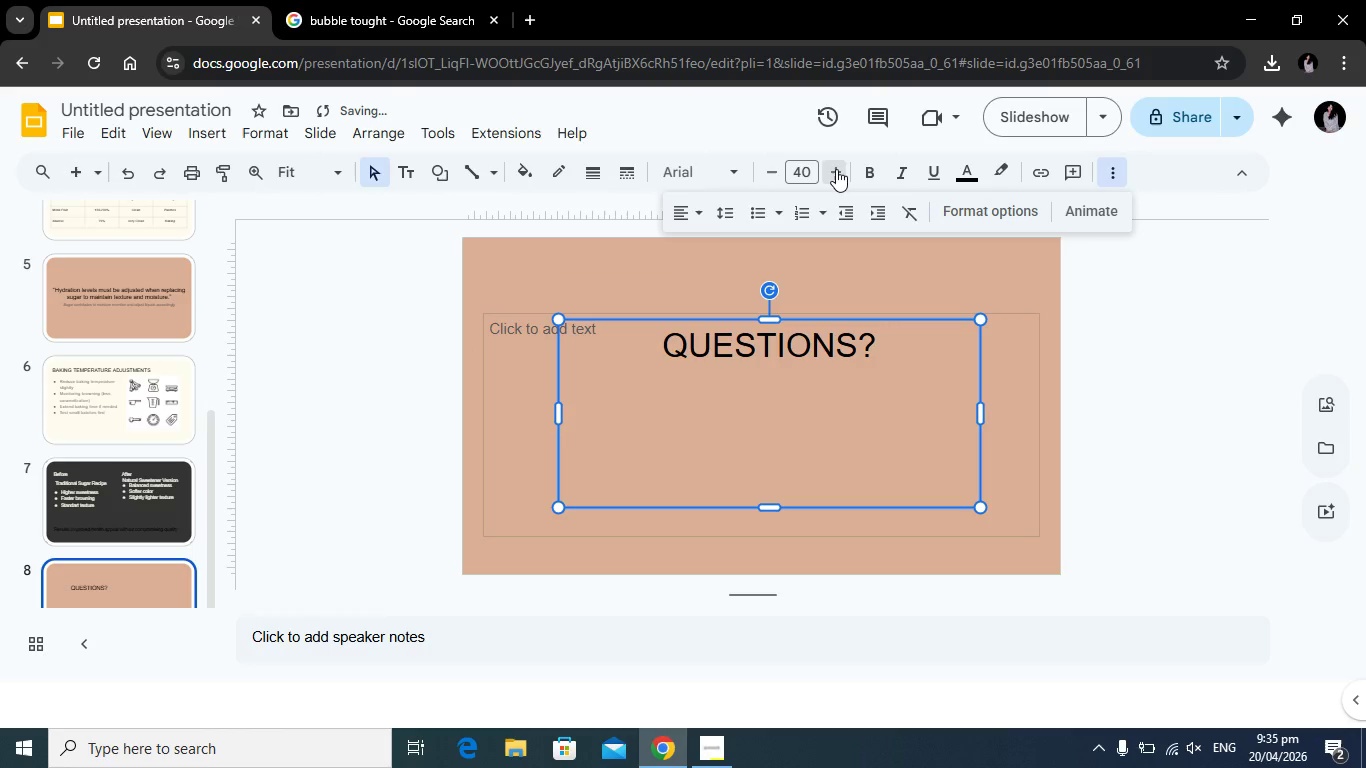 
triple_click([836, 169])
 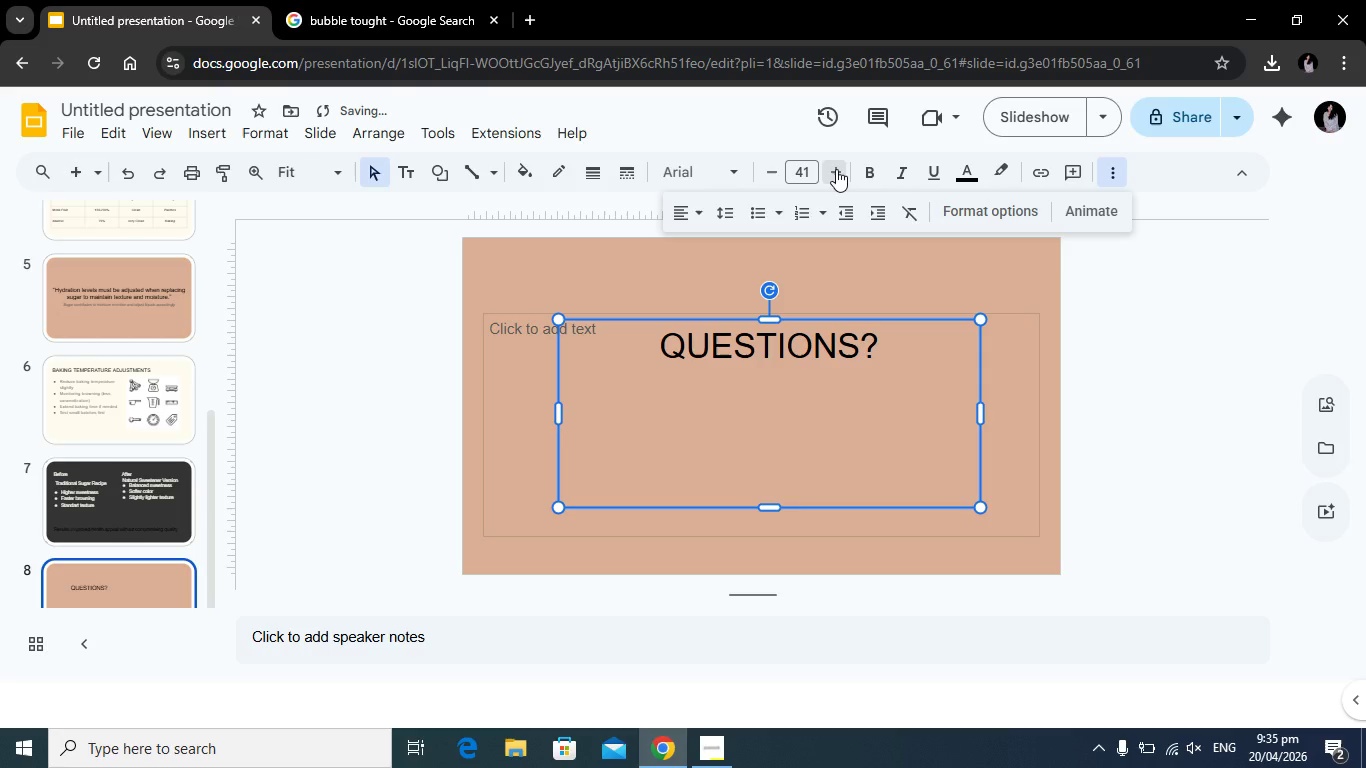 
triple_click([836, 169])
 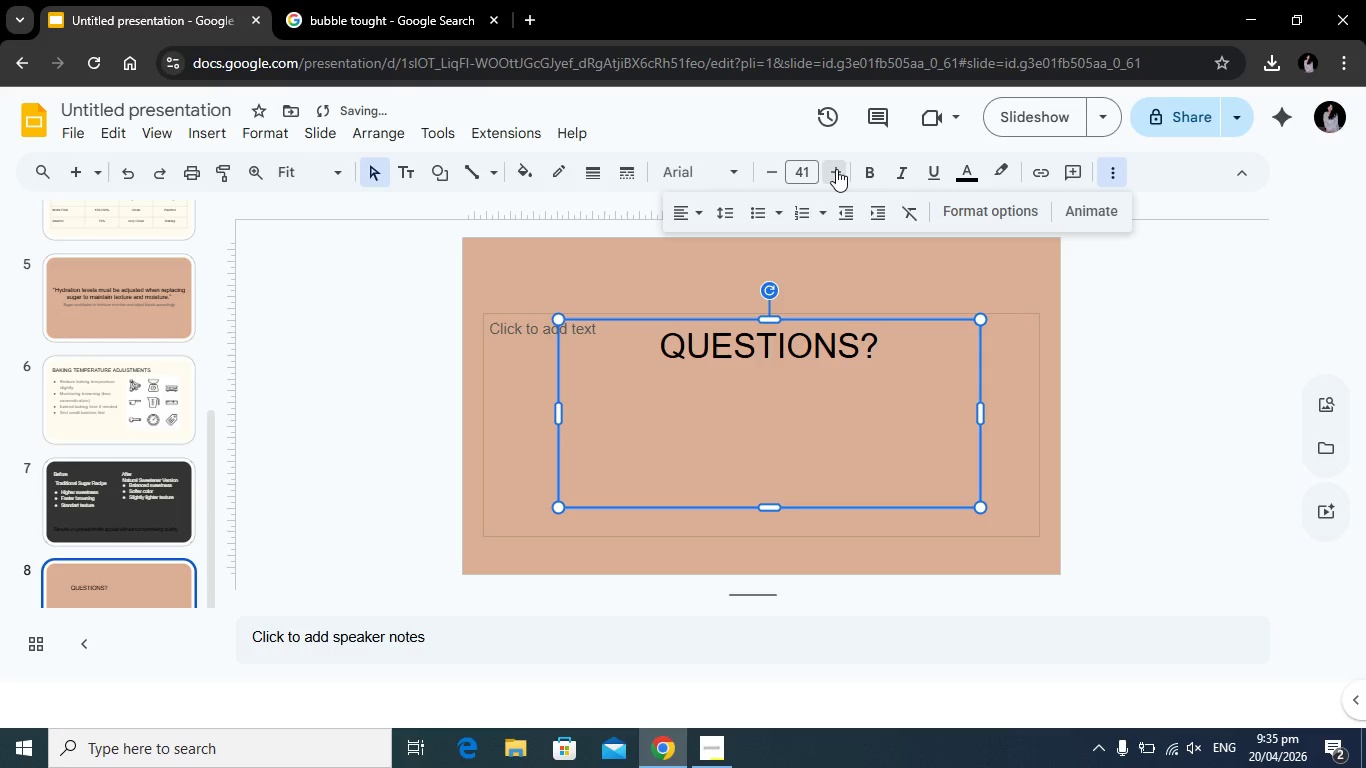 
triple_click([836, 169])
 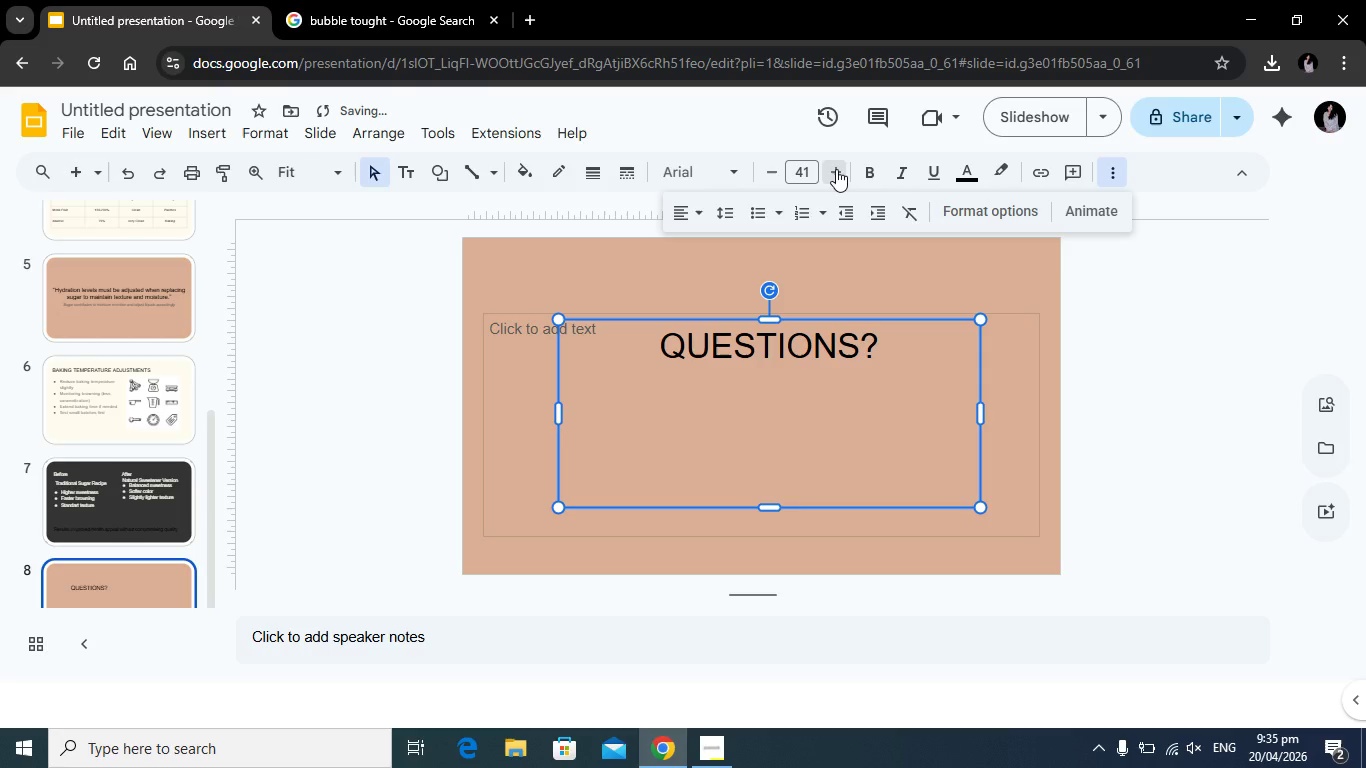 
triple_click([836, 169])
 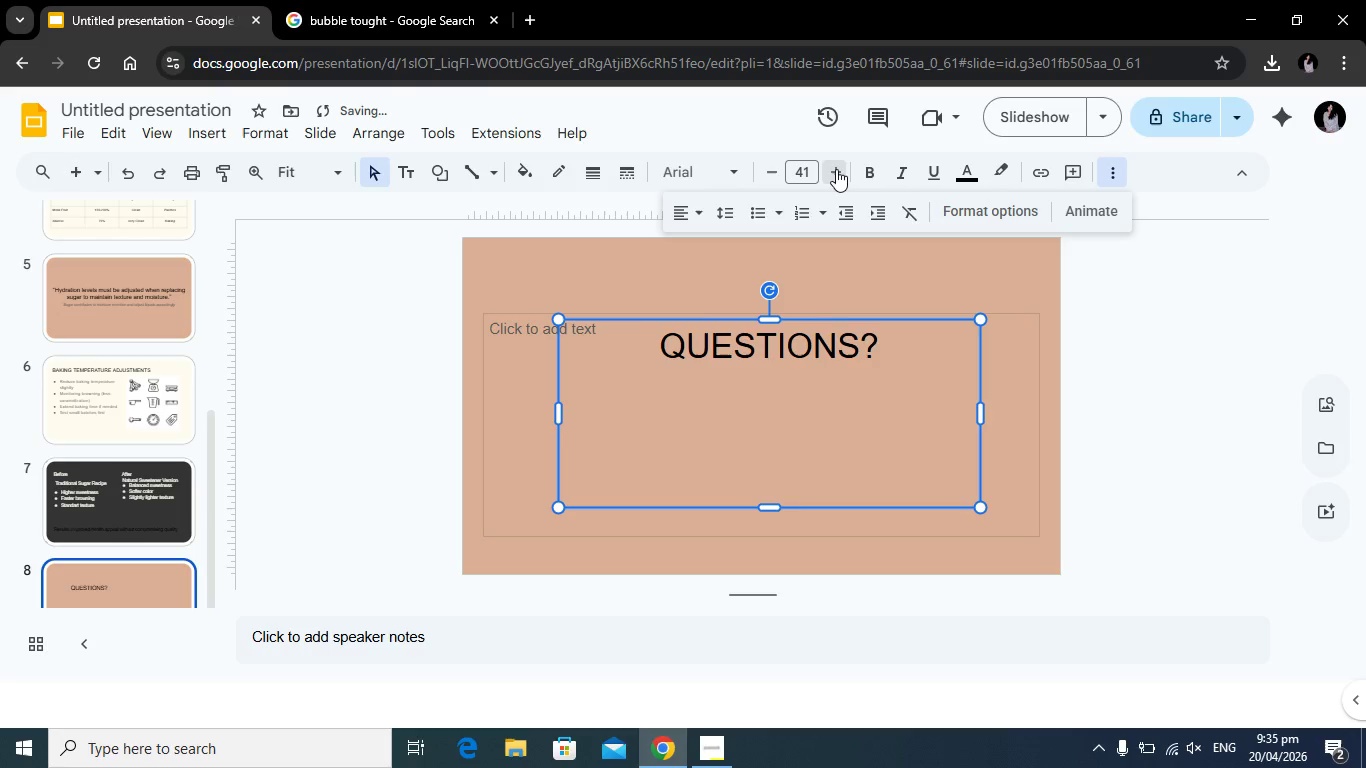 
triple_click([836, 169])
 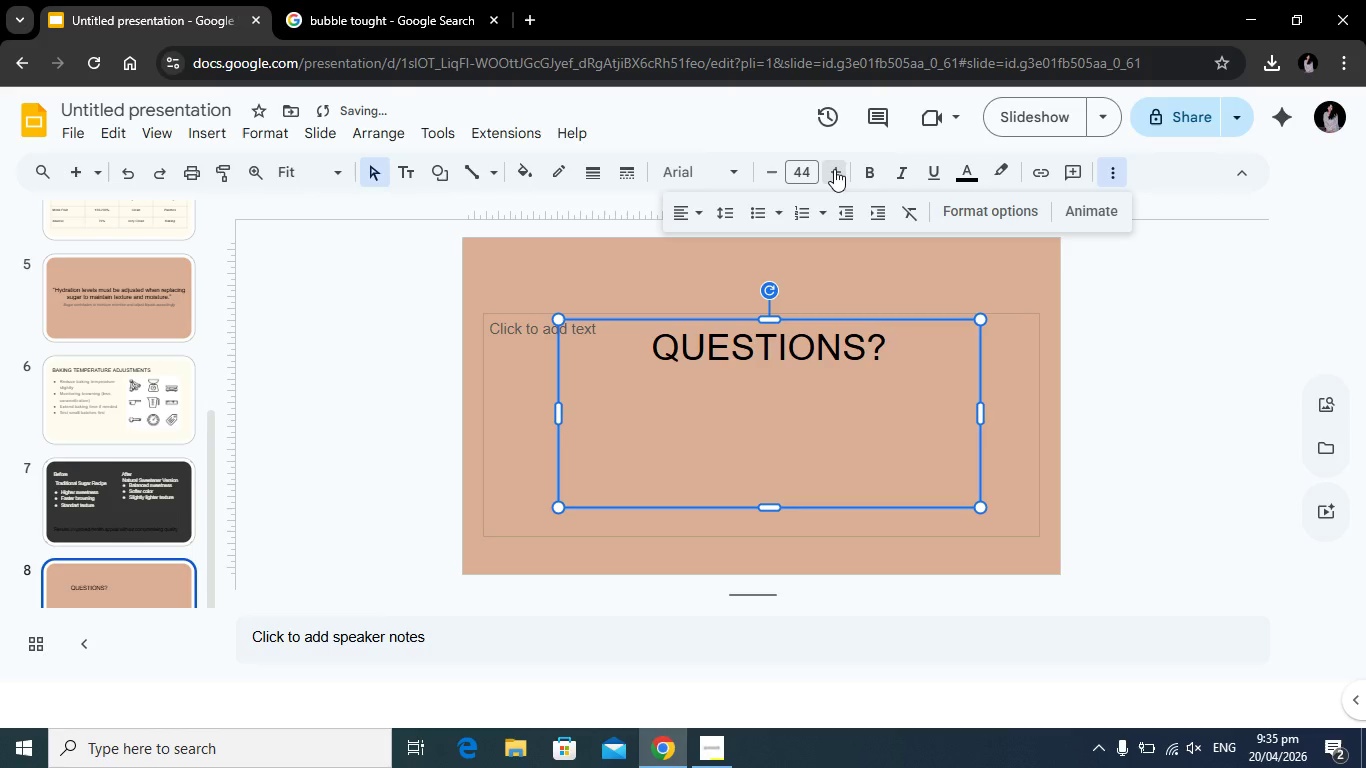 
triple_click([836, 169])
 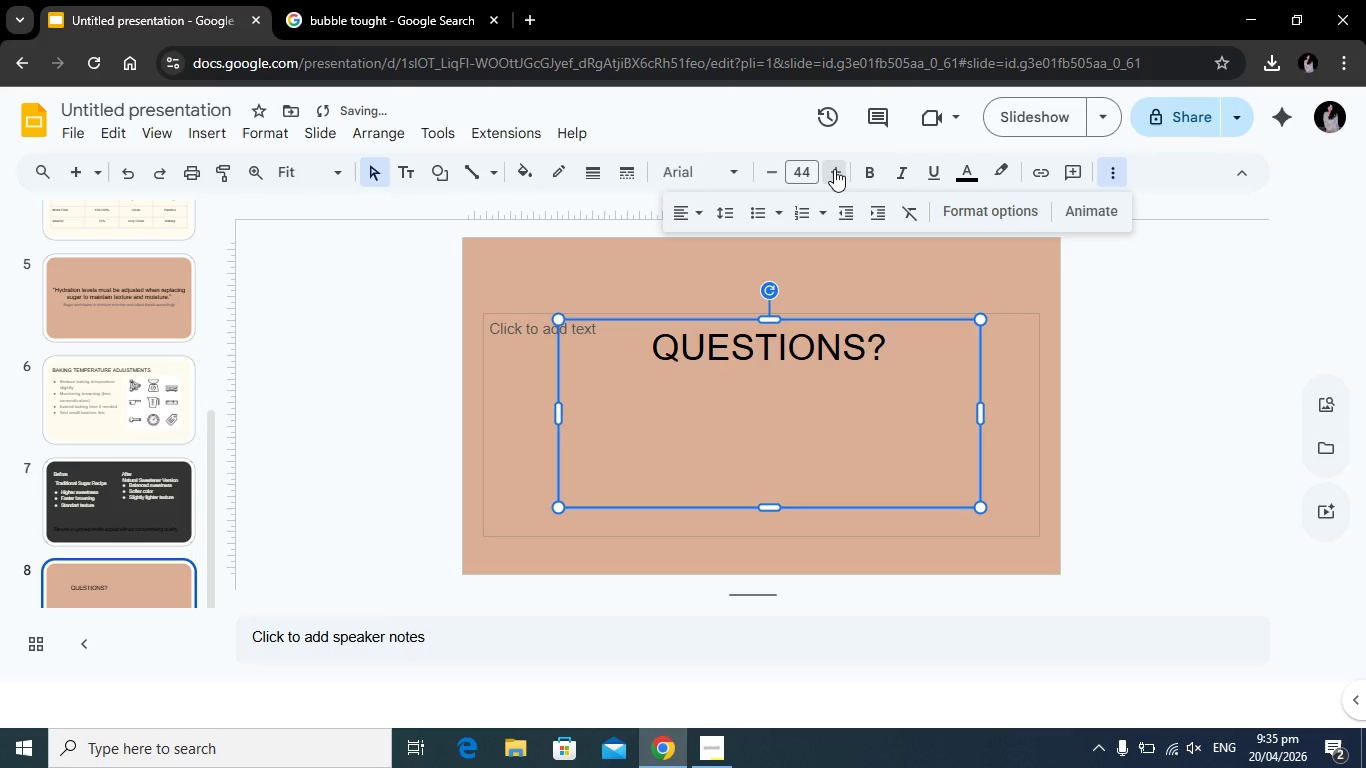 
triple_click([834, 169])
 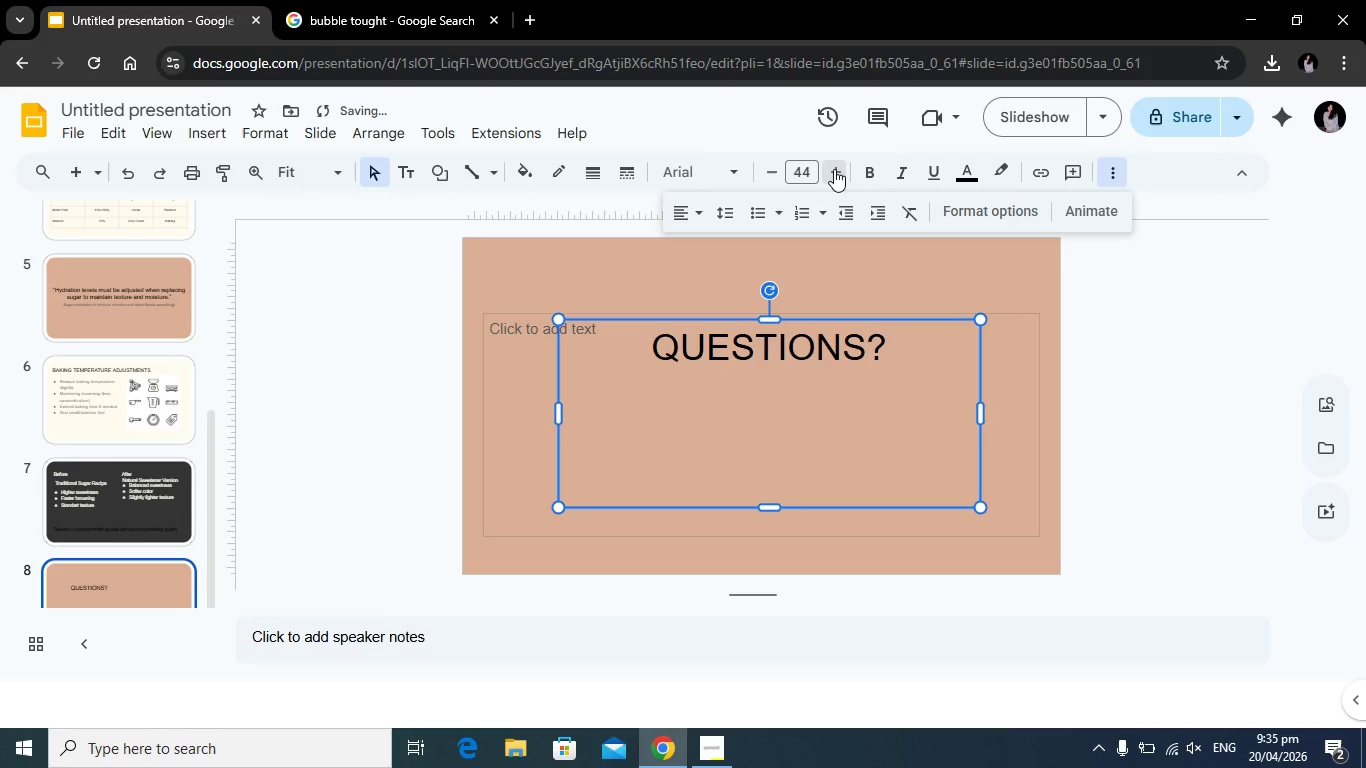 
triple_click([832, 169])
 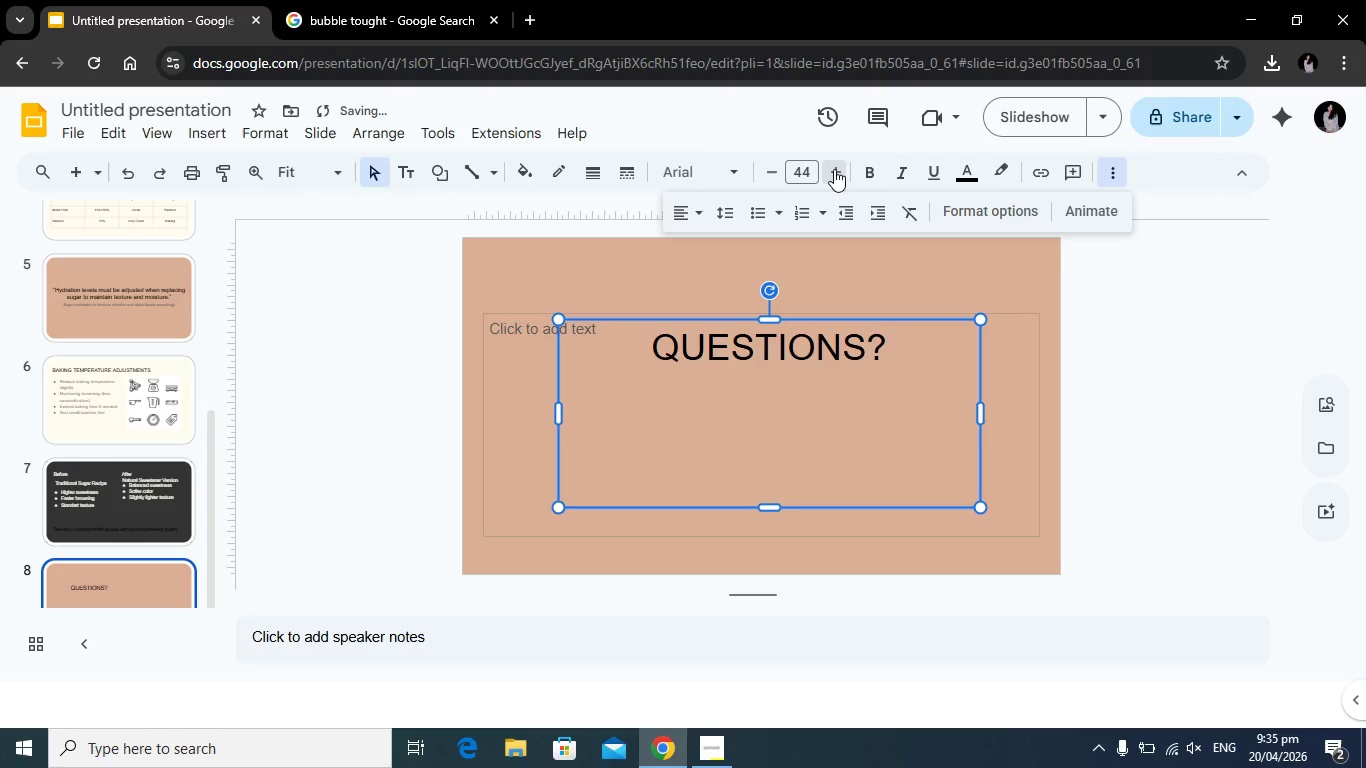 
triple_click([832, 169])
 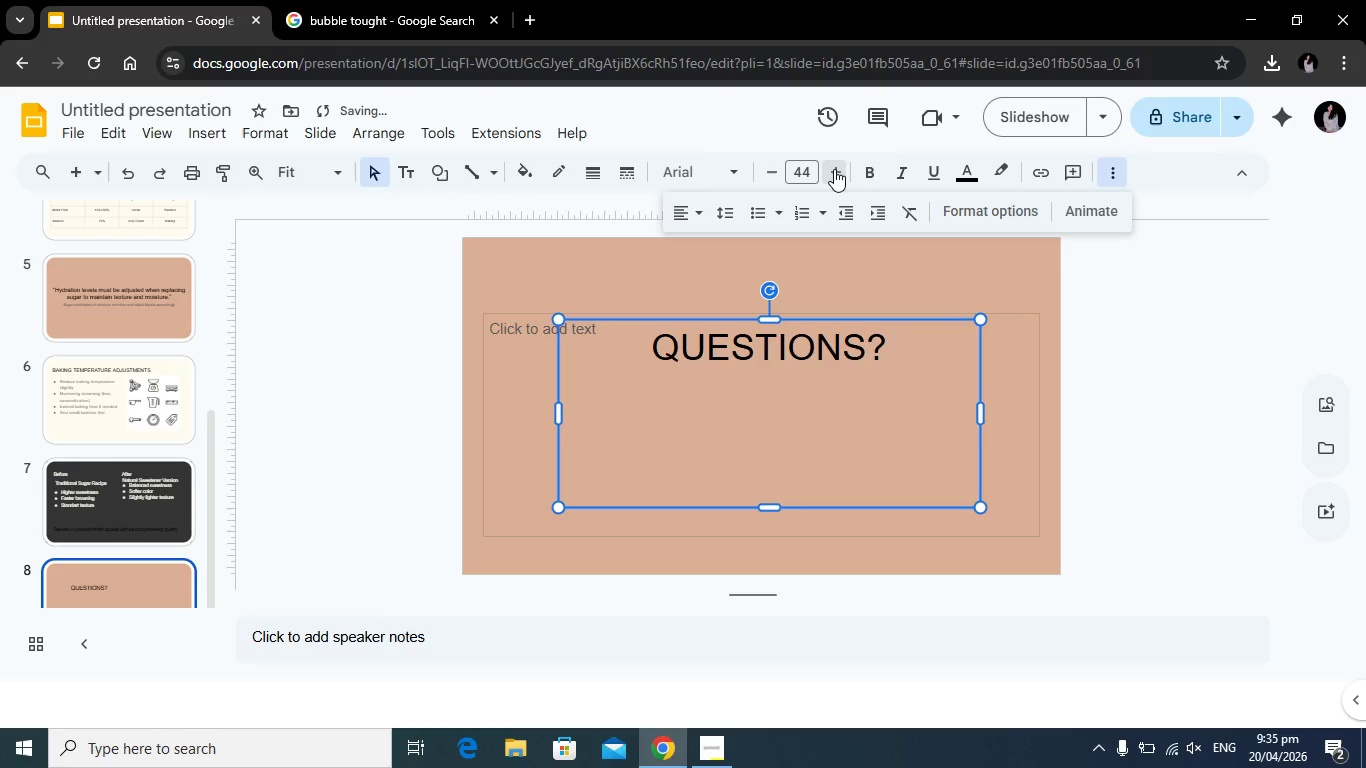 
triple_click([832, 169])
 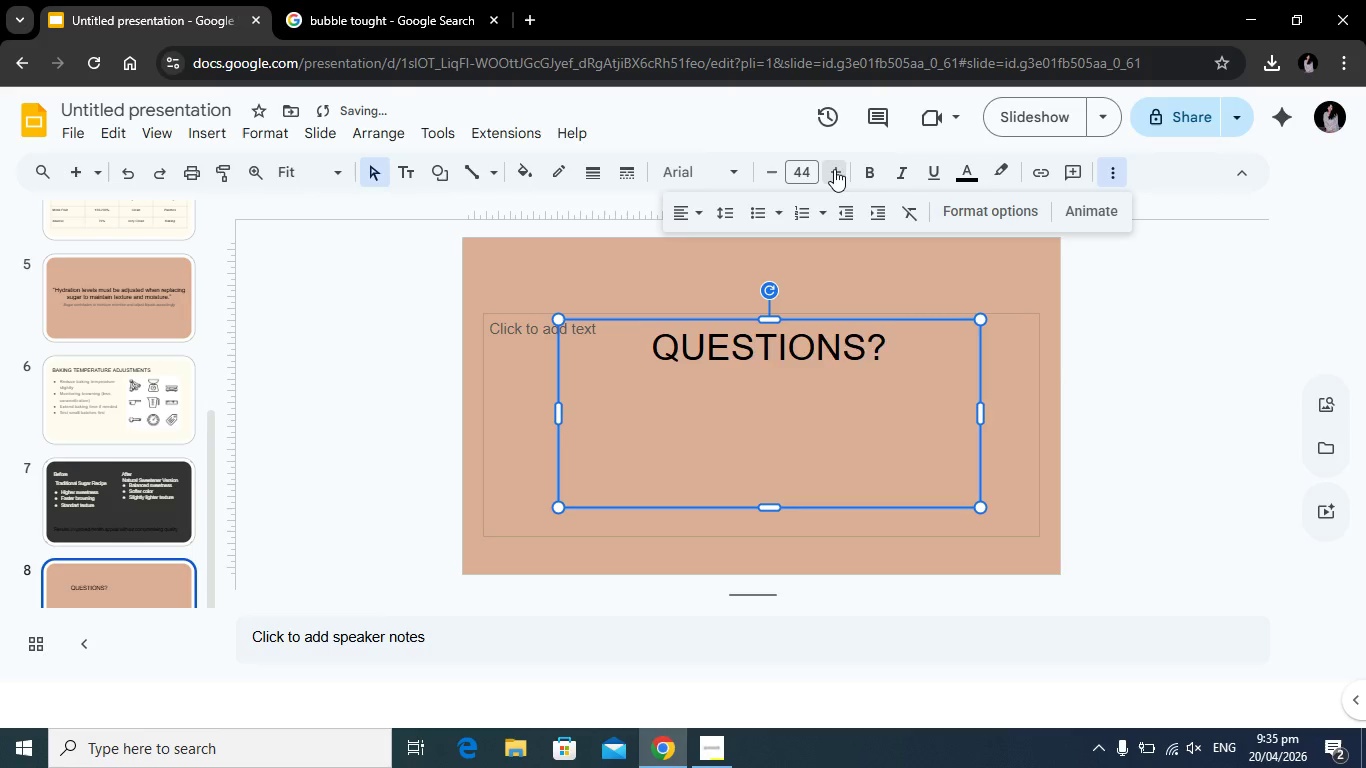 
triple_click([832, 169])
 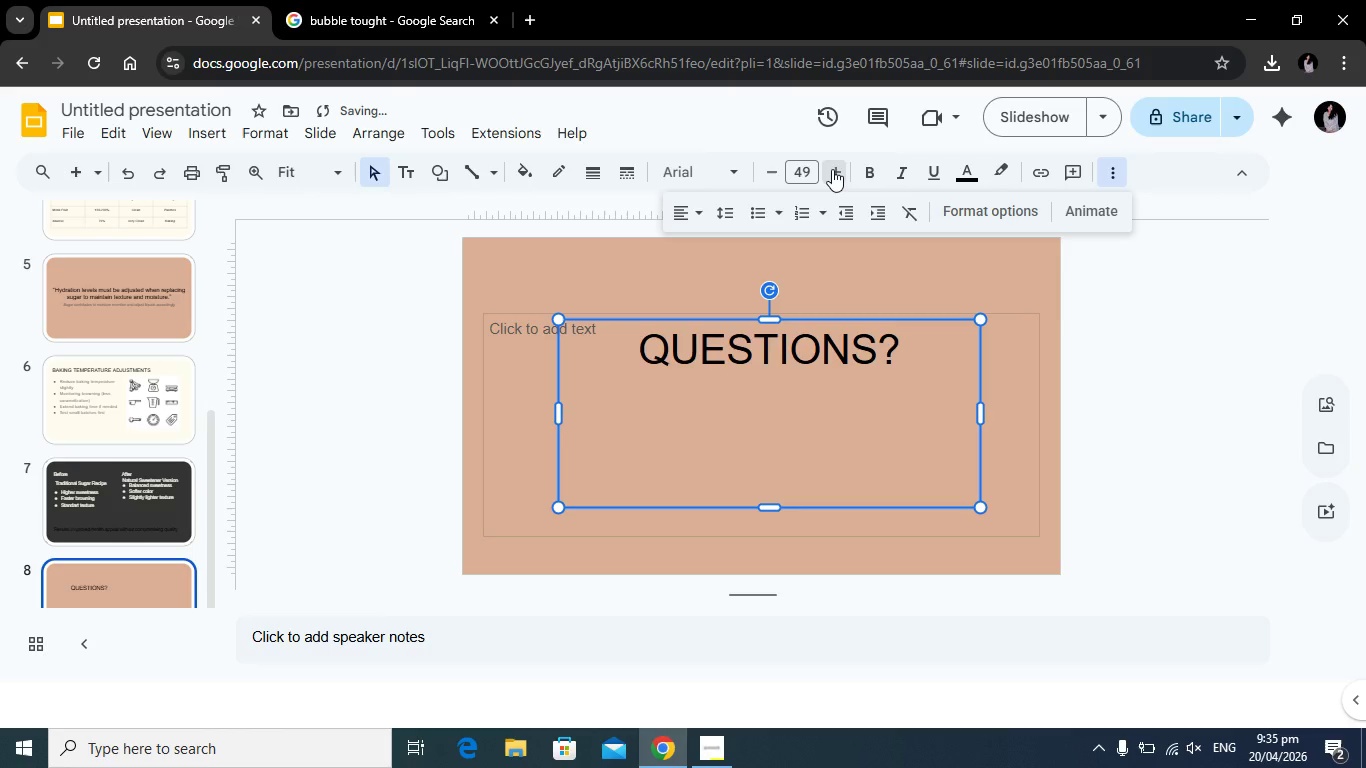 
triple_click([832, 169])
 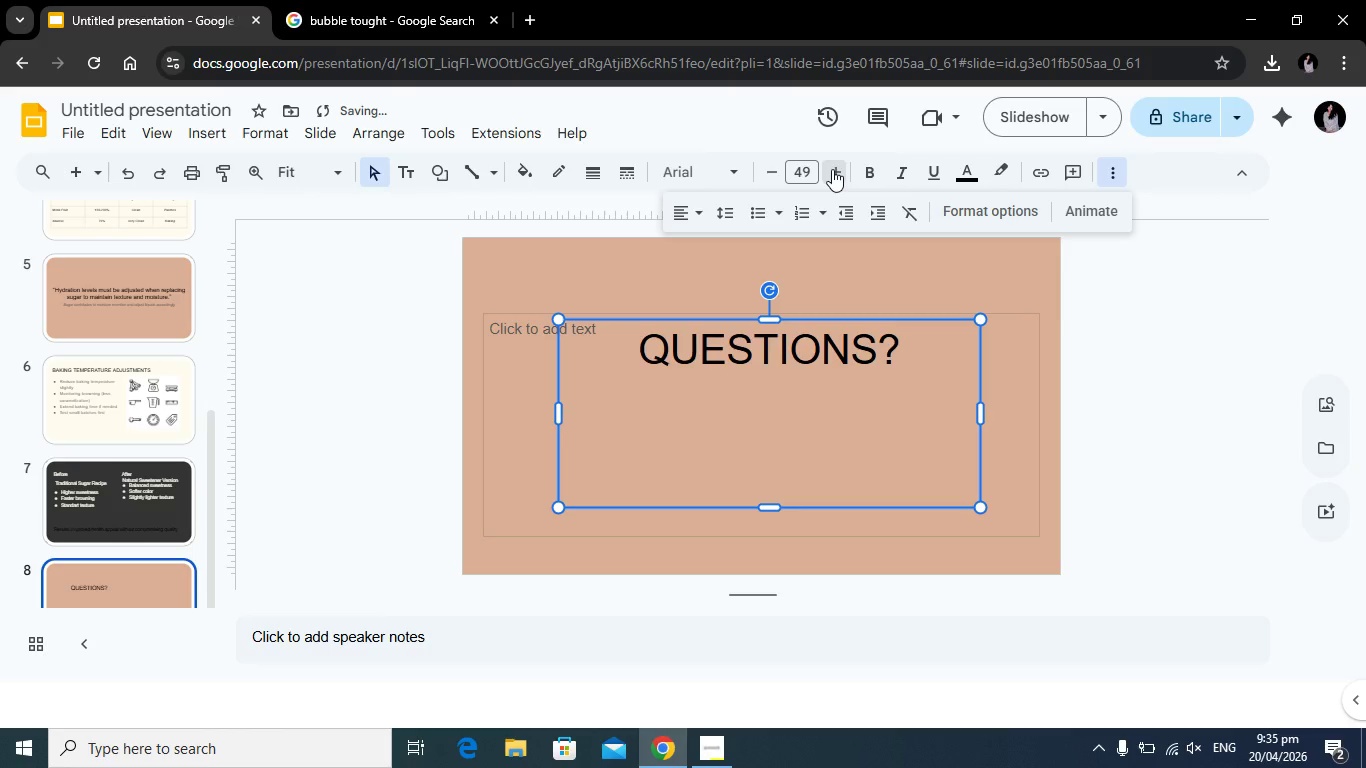 
triple_click([832, 169])
 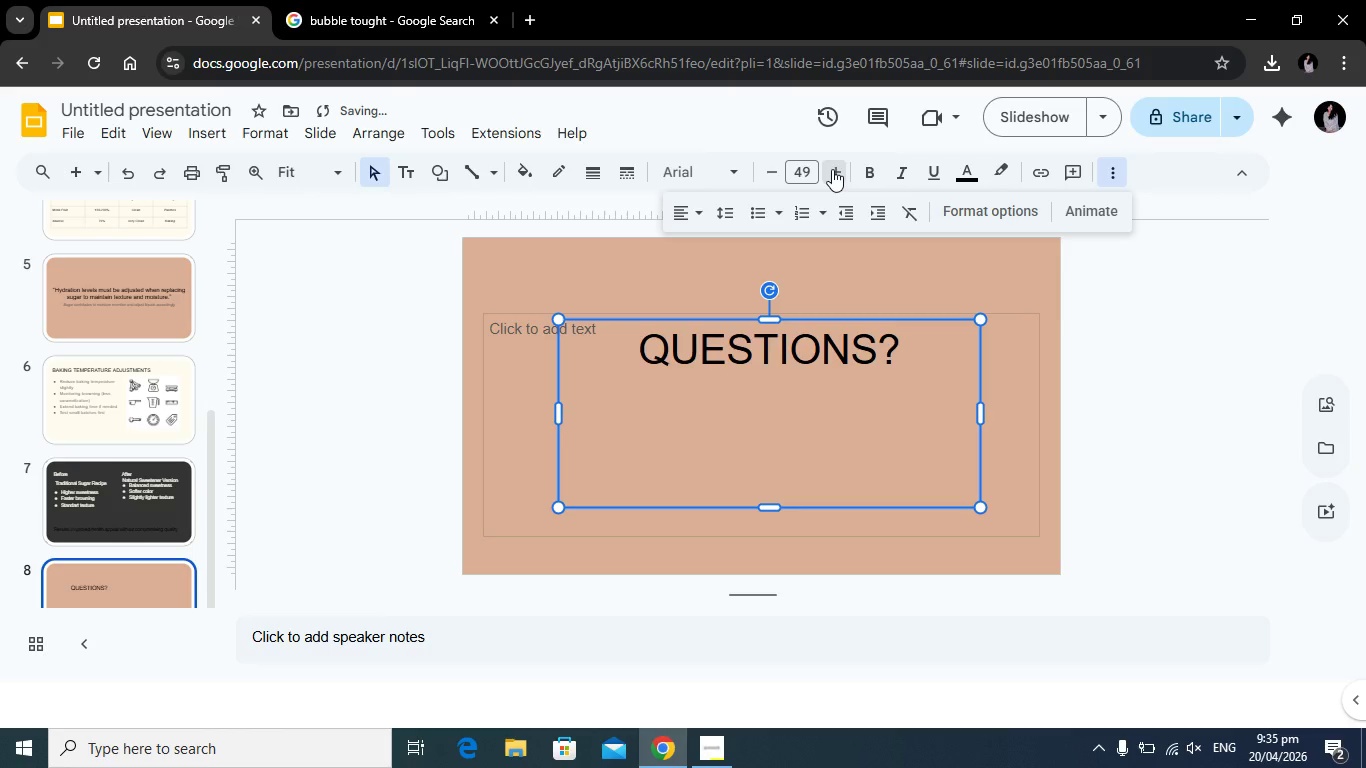 
triple_click([832, 169])
 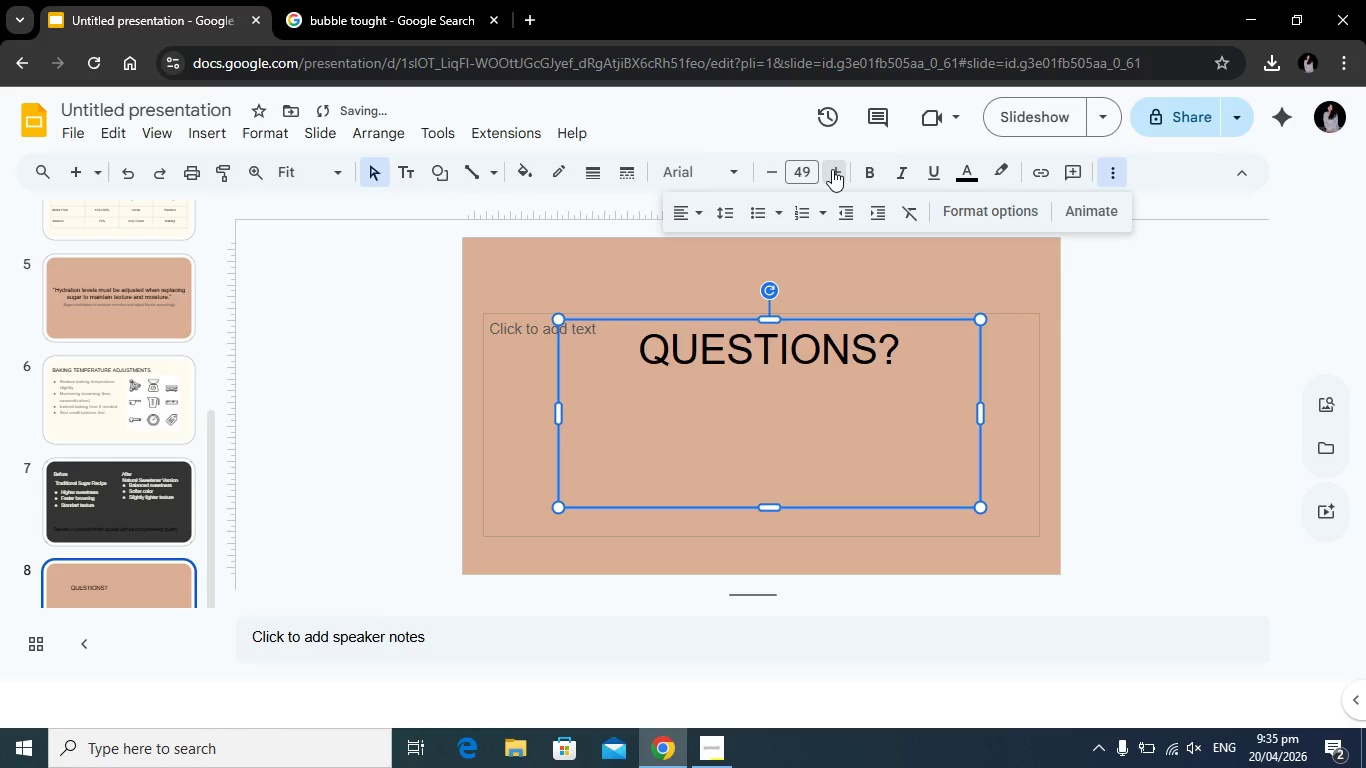 
triple_click([832, 169])
 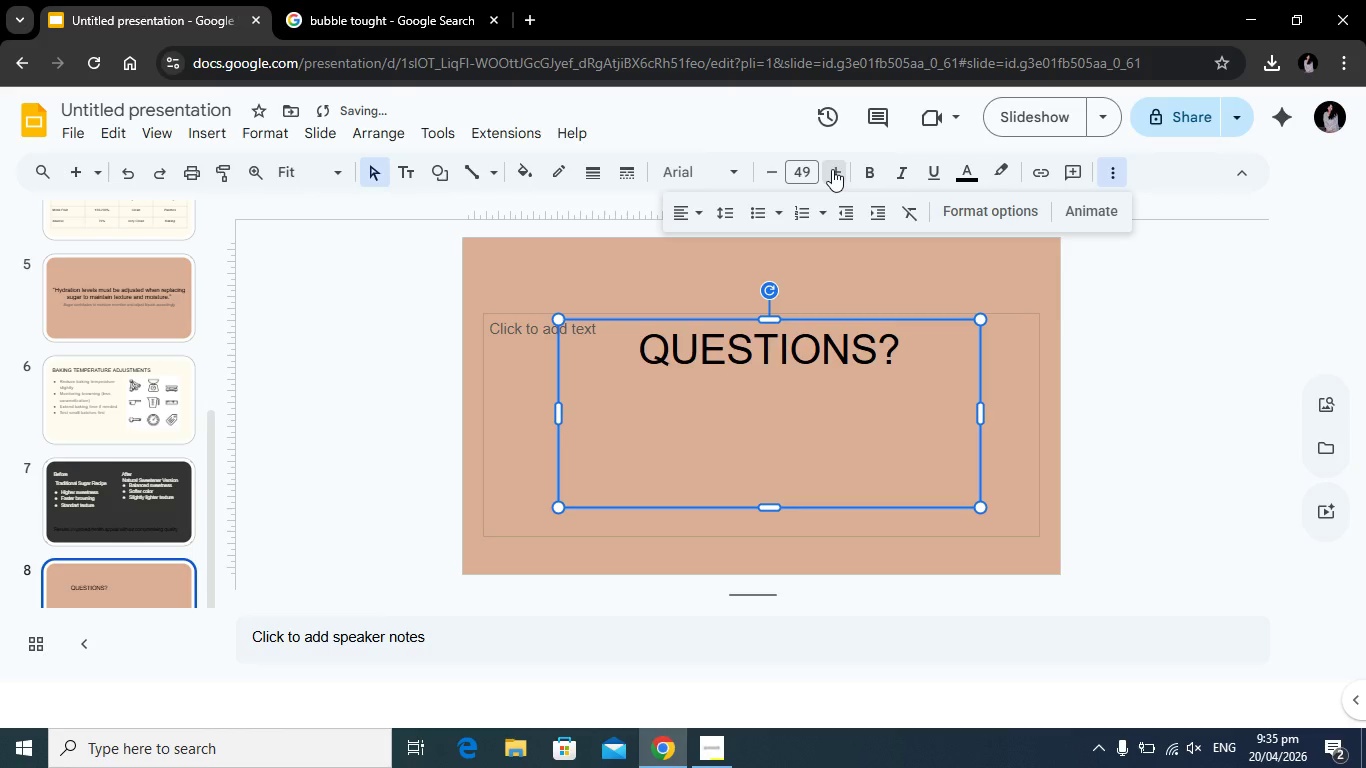 
triple_click([832, 169])
 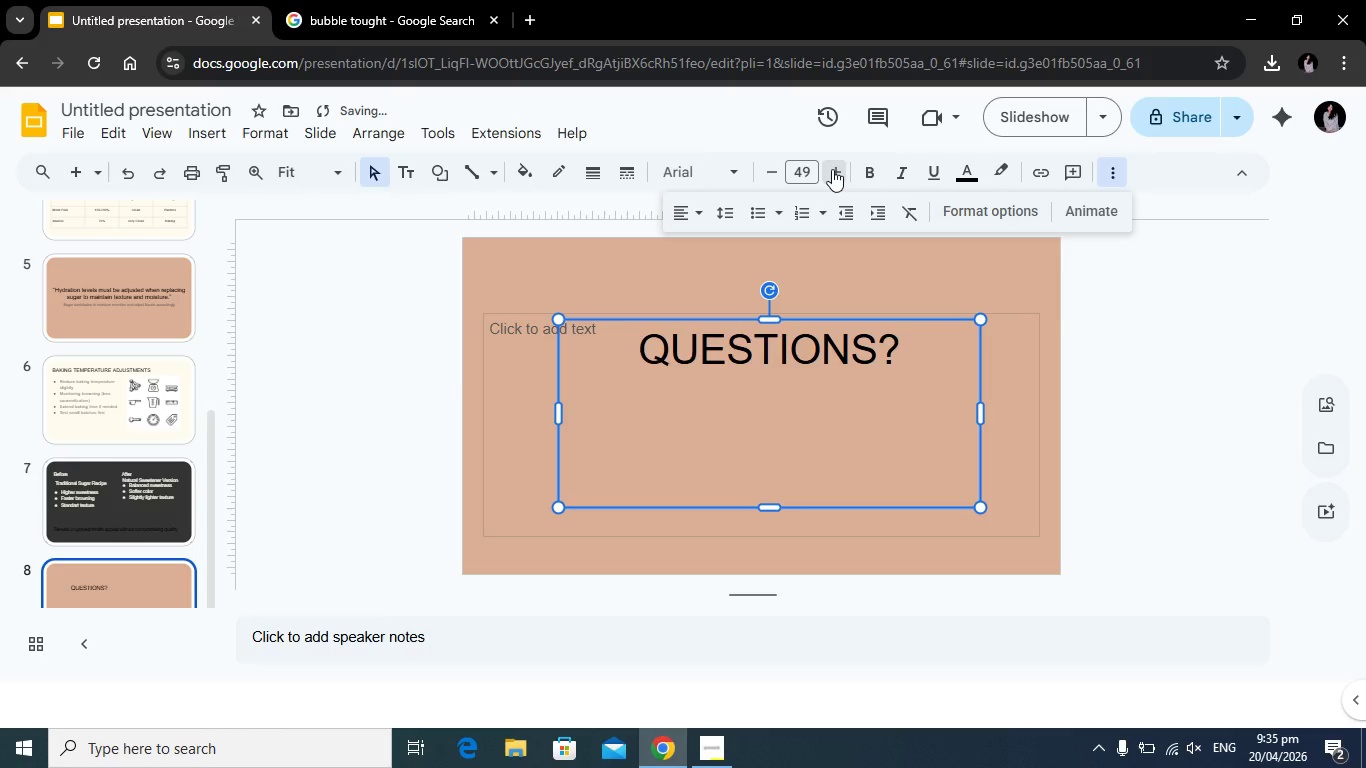 
triple_click([832, 169])
 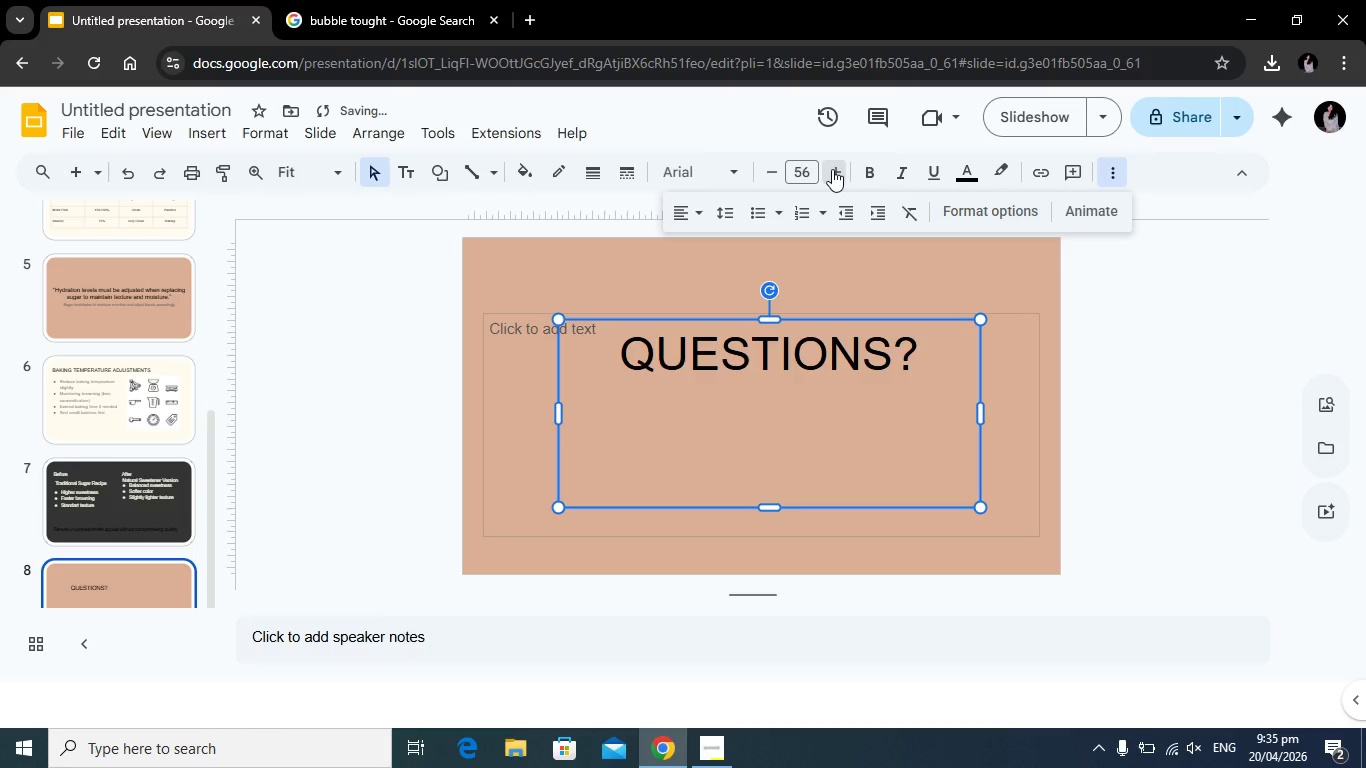 
triple_click([832, 169])
 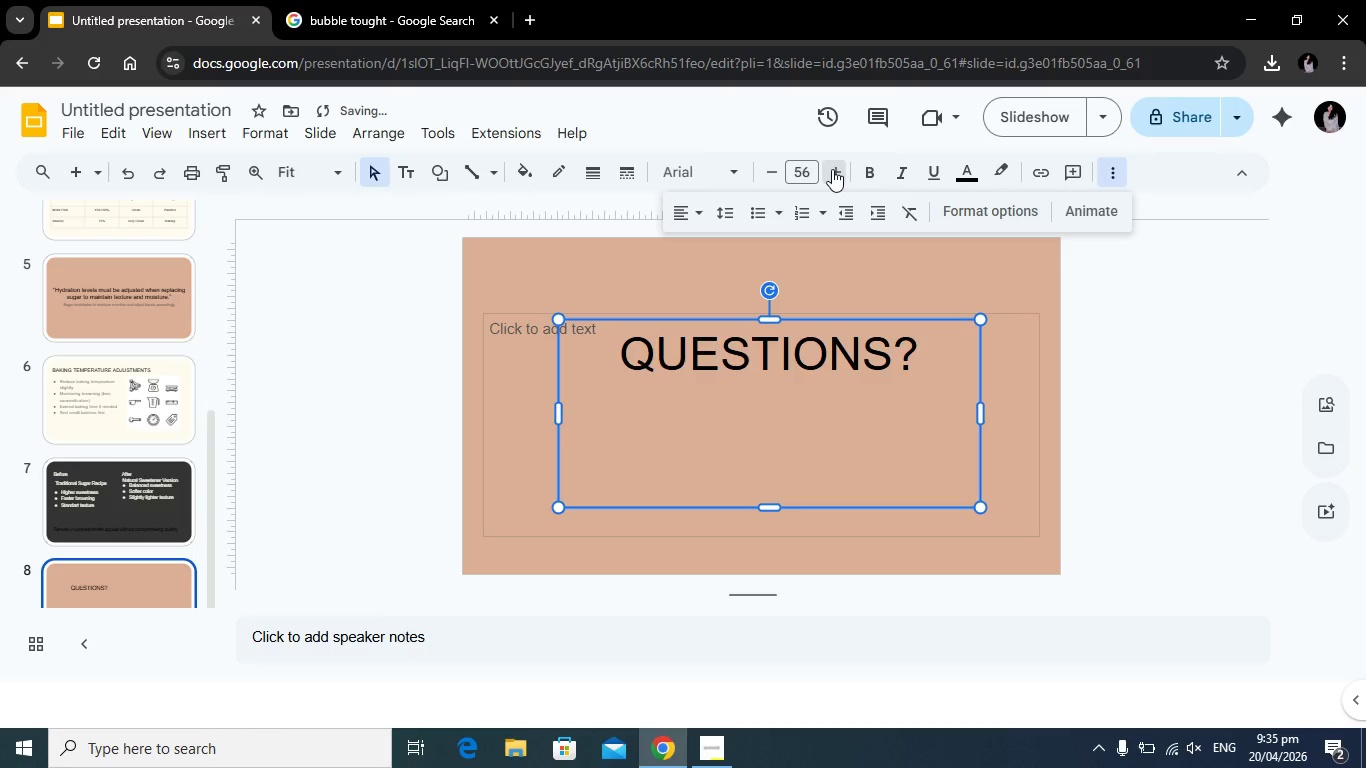 
triple_click([832, 169])
 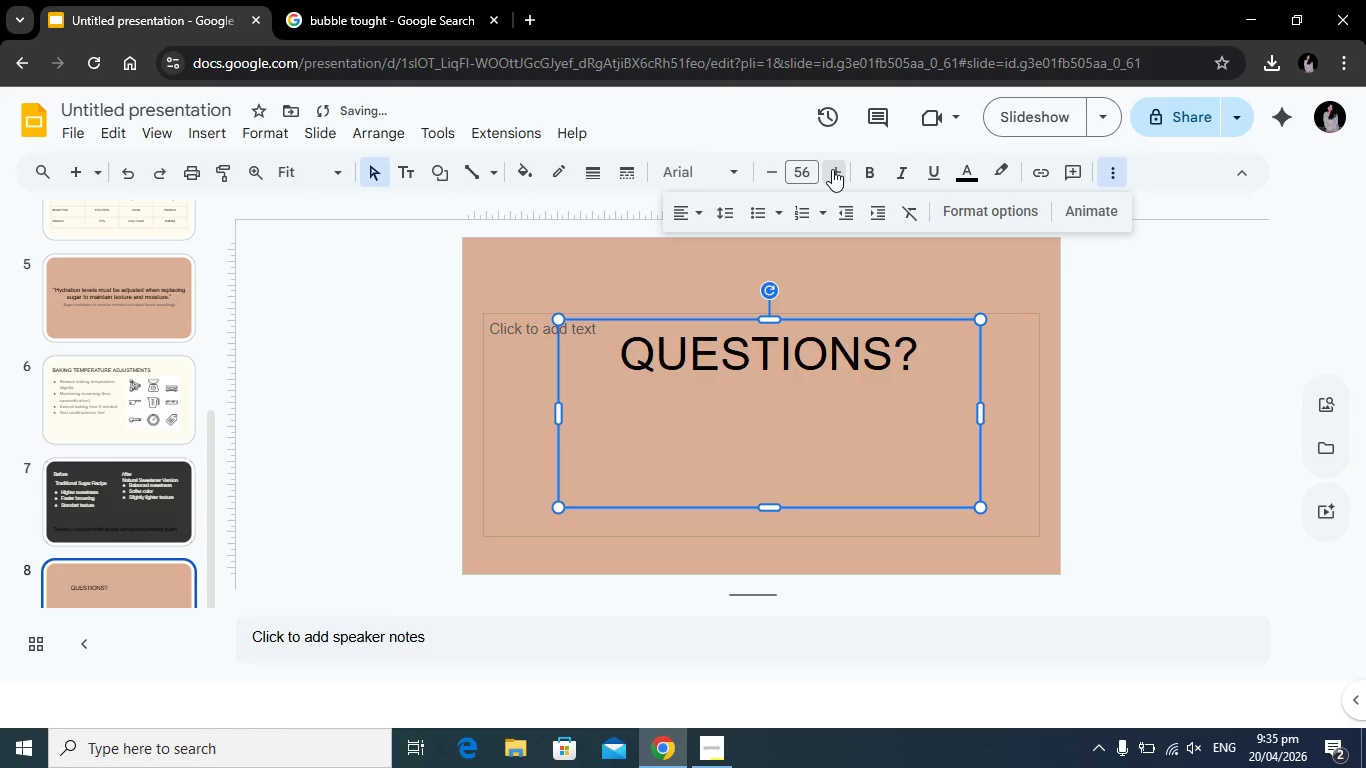 
triple_click([832, 169])
 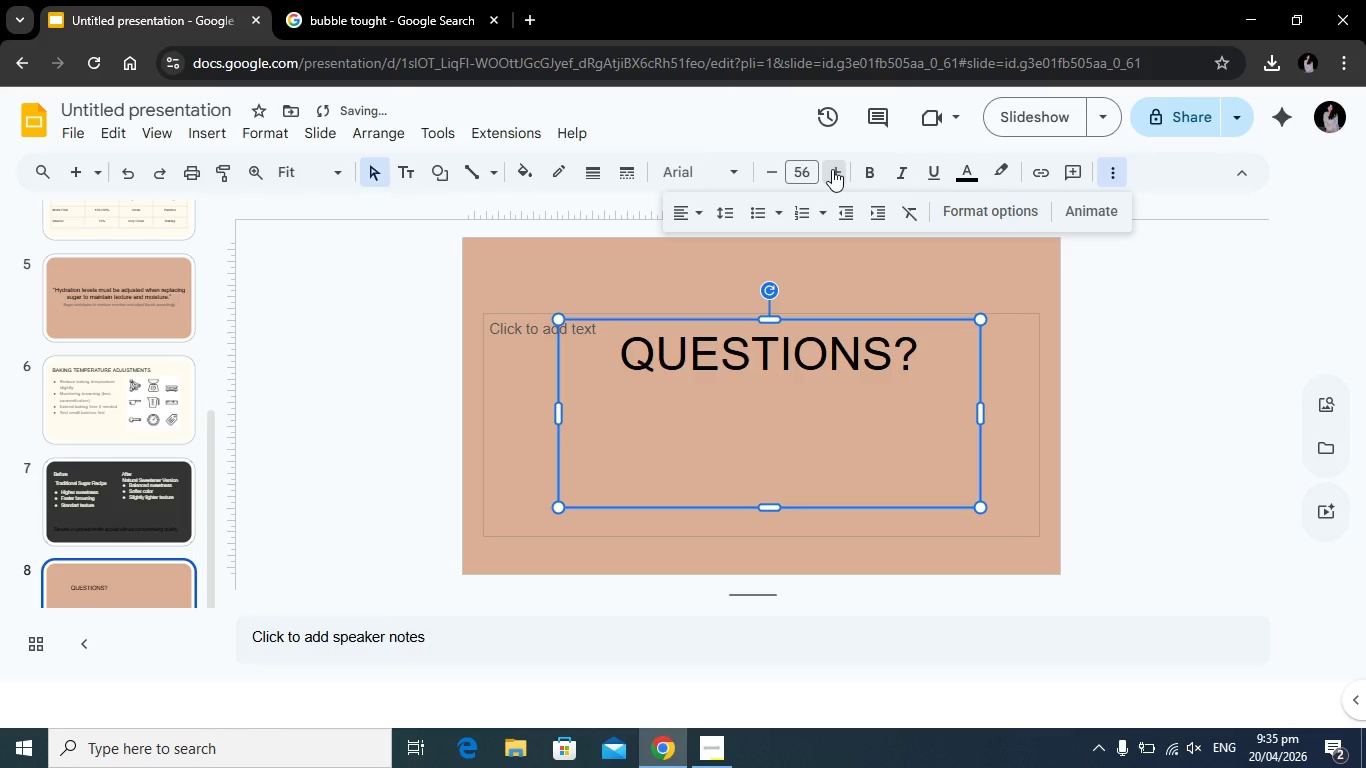 
triple_click([832, 169])
 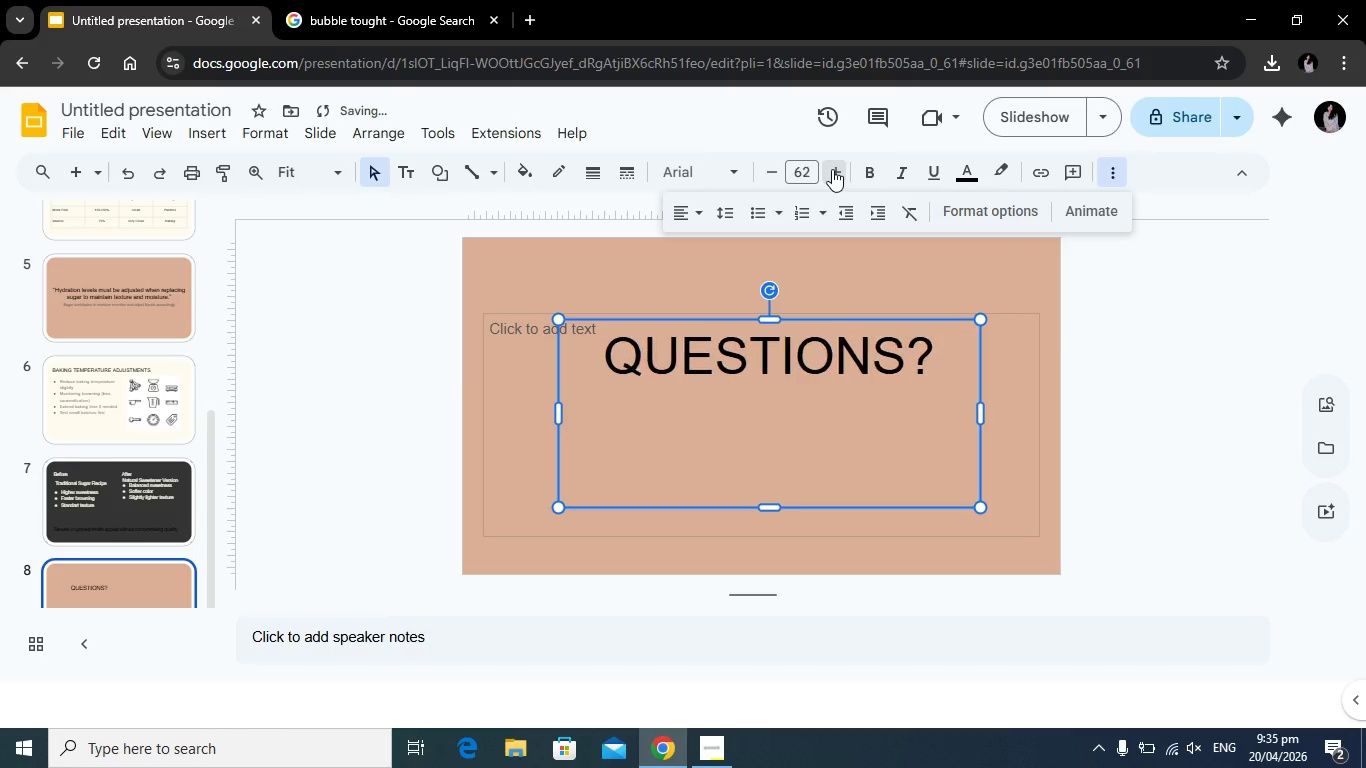 
triple_click([832, 169])
 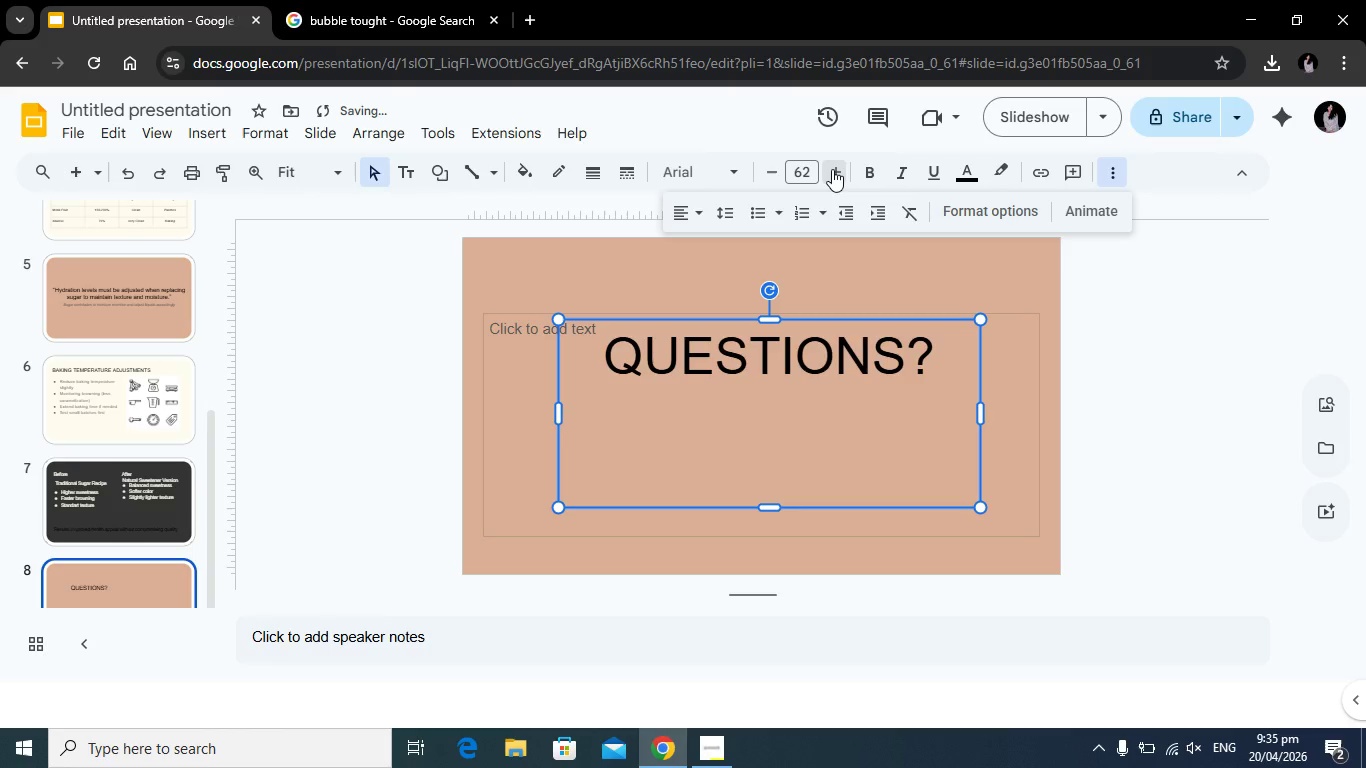 
triple_click([832, 169])
 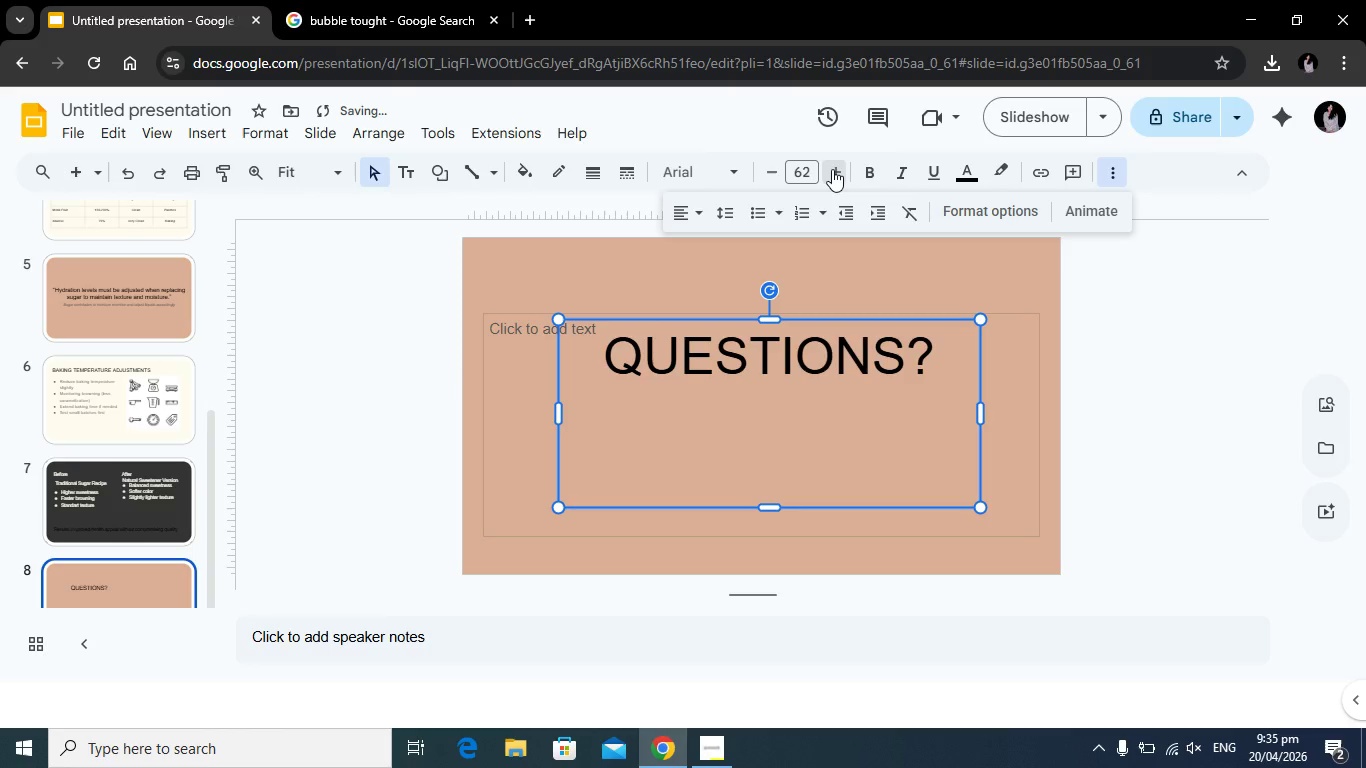 
triple_click([832, 169])
 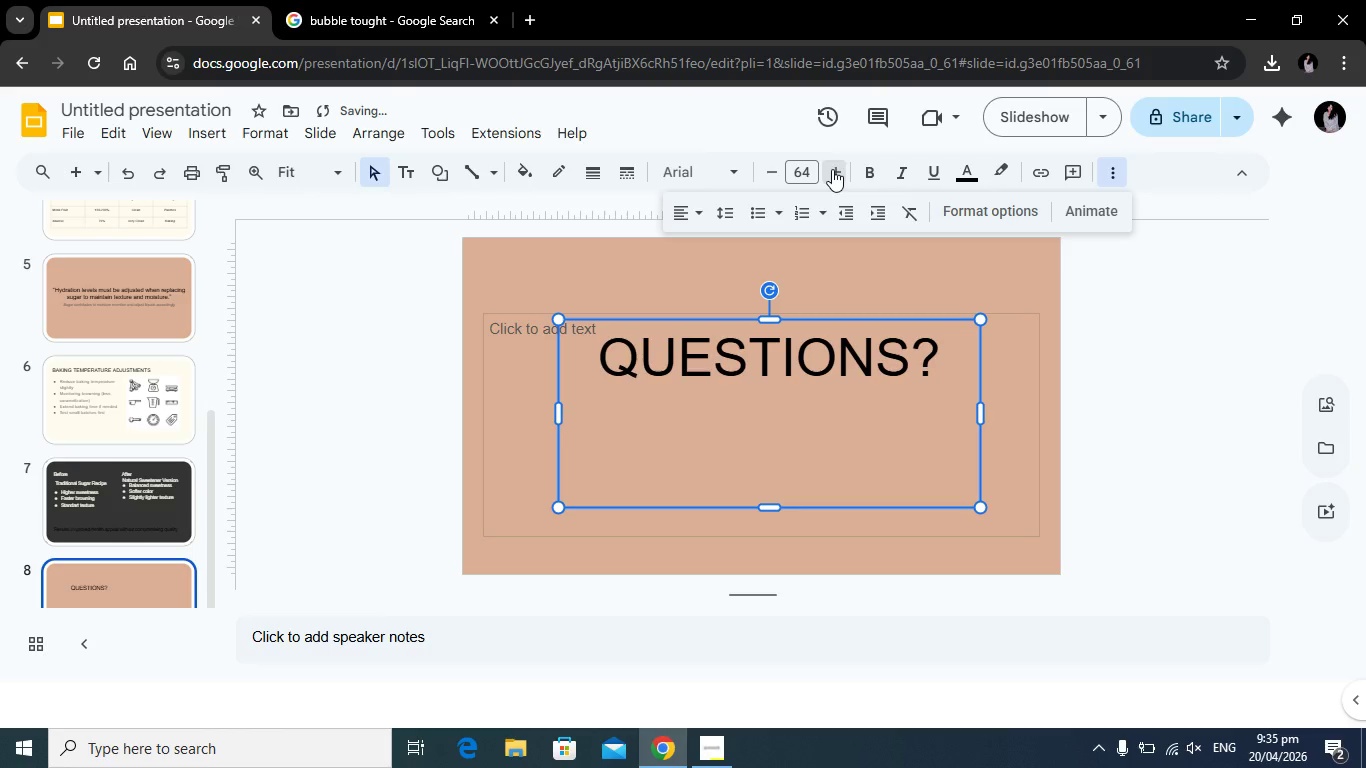 
triple_click([832, 169])
 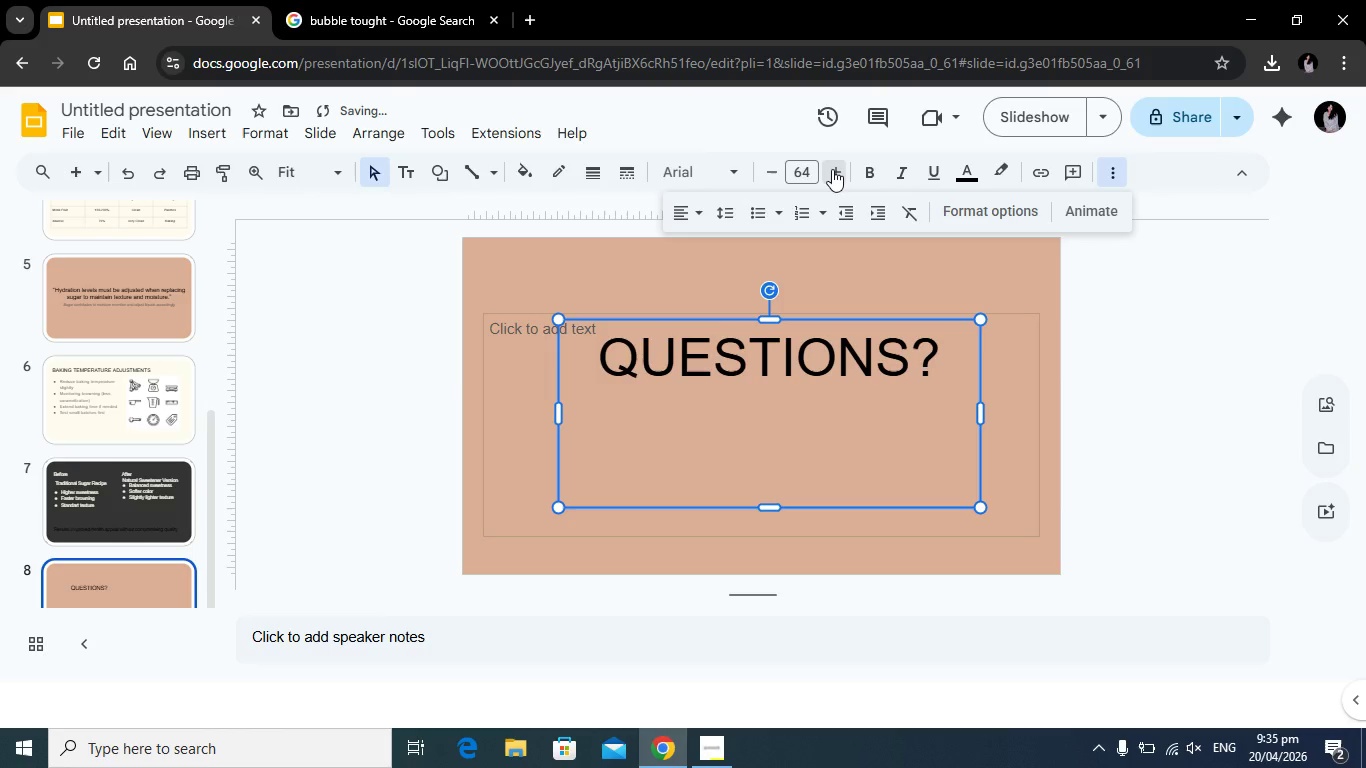 
left_click([1142, 456])
 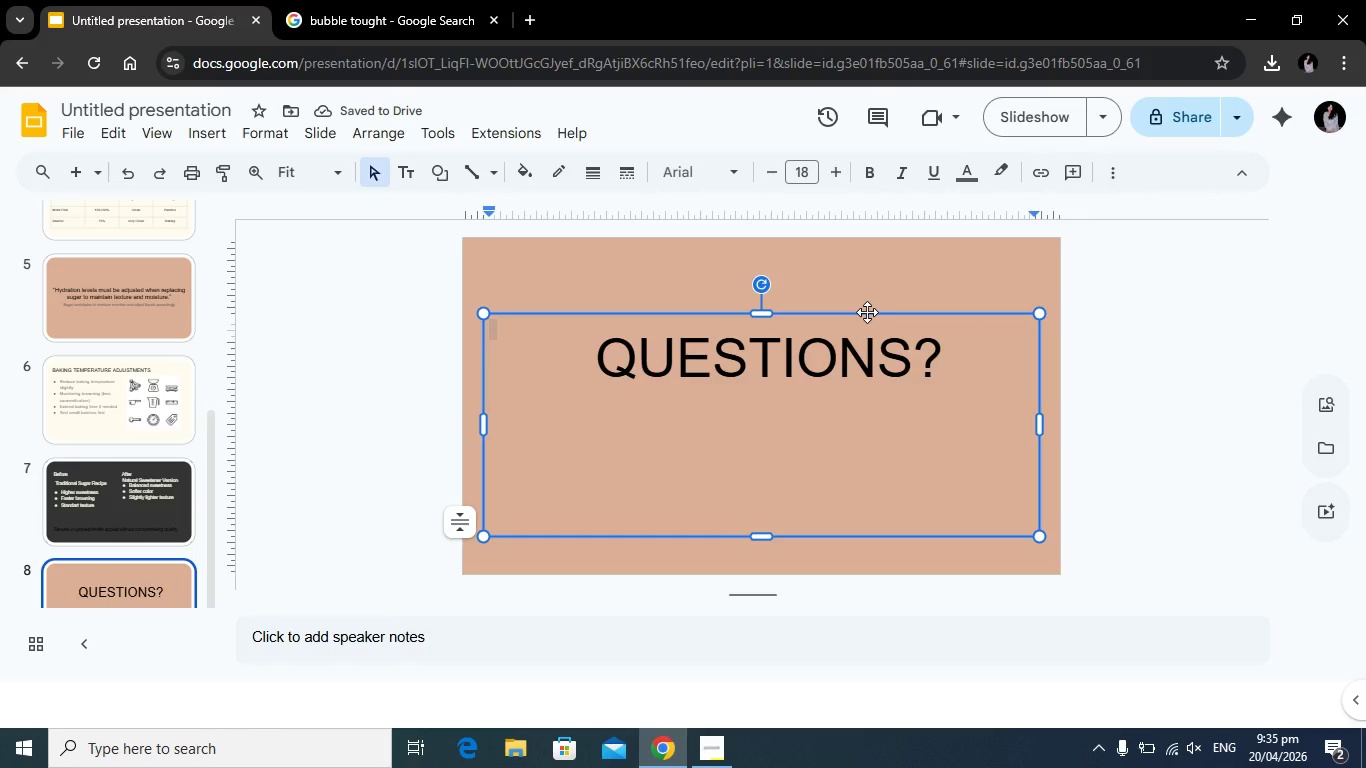 
wait(5.06)
 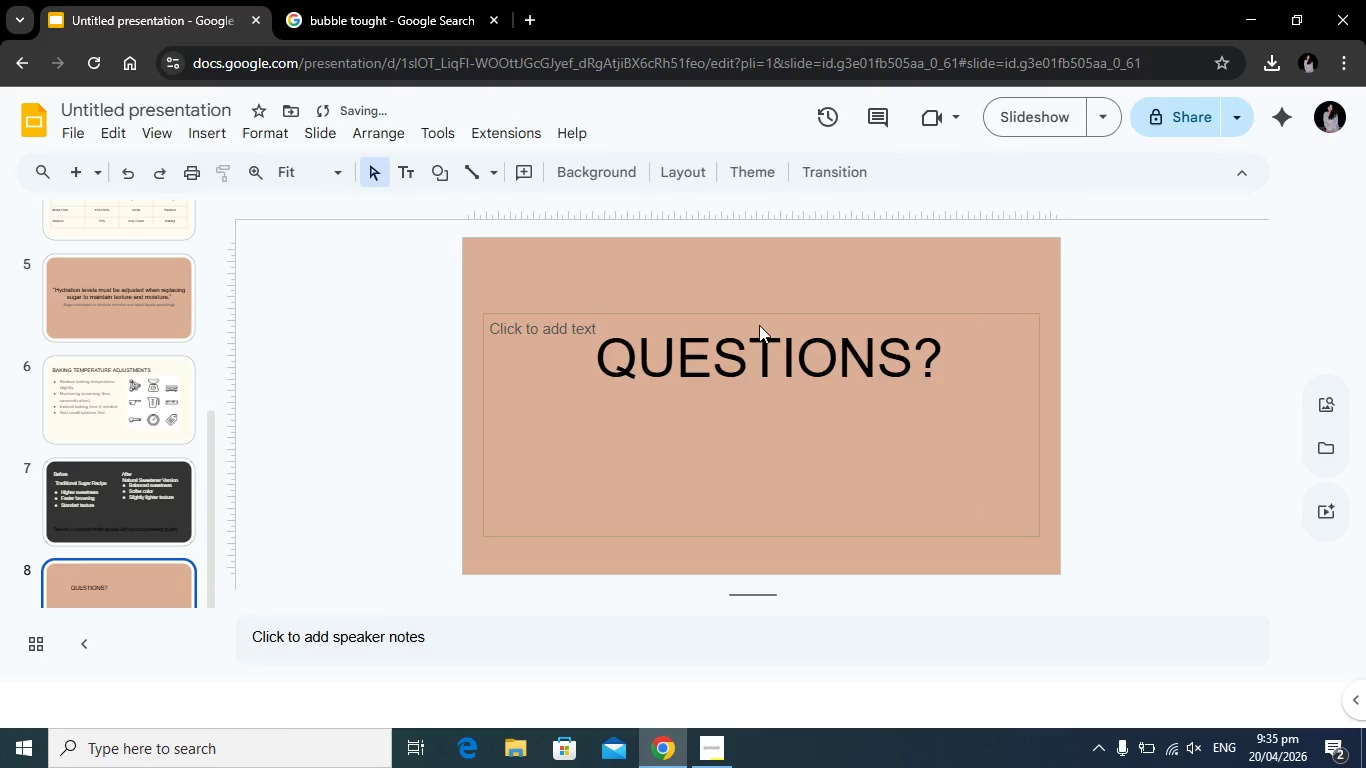 
left_click_drag(start_coordinate=[1037, 534], to_coordinate=[695, 351])
 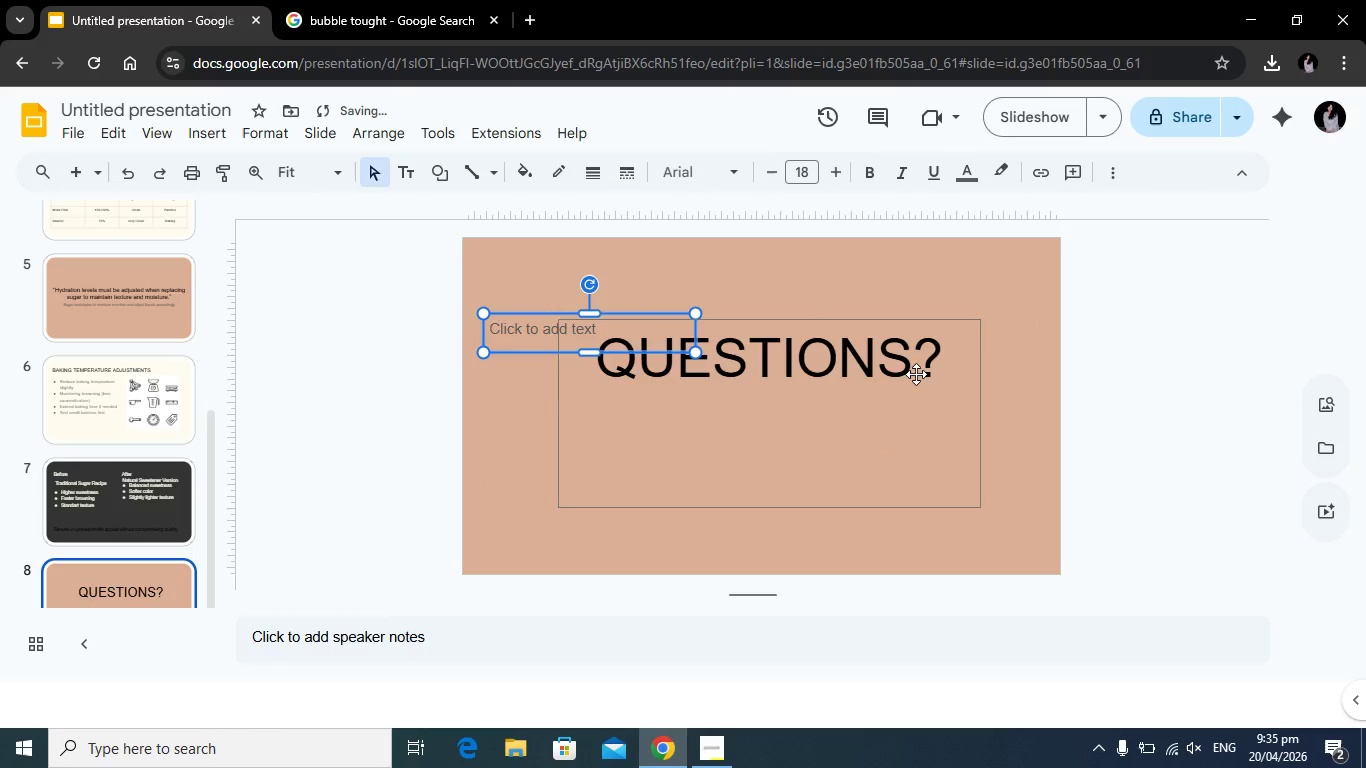 
left_click([916, 374])
 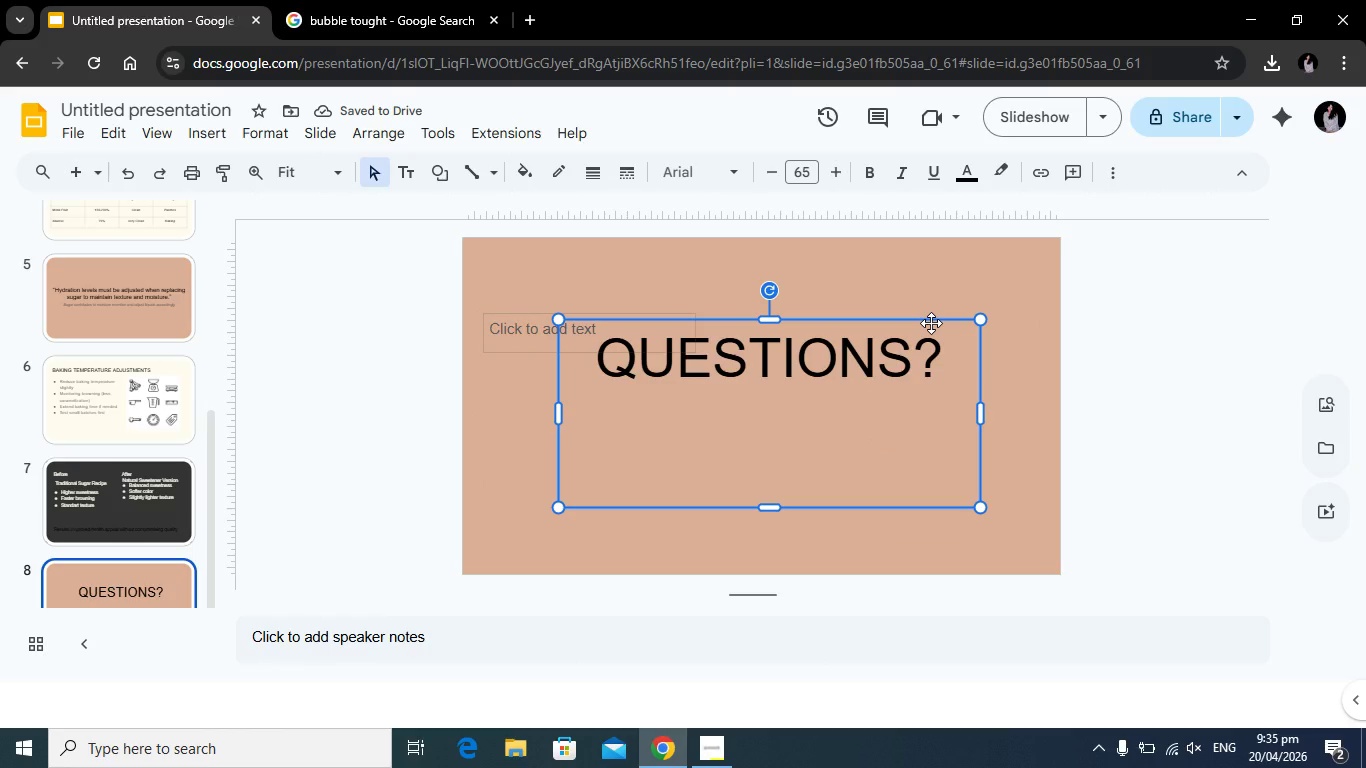 
left_click_drag(start_coordinate=[930, 320], to_coordinate=[930, 359])
 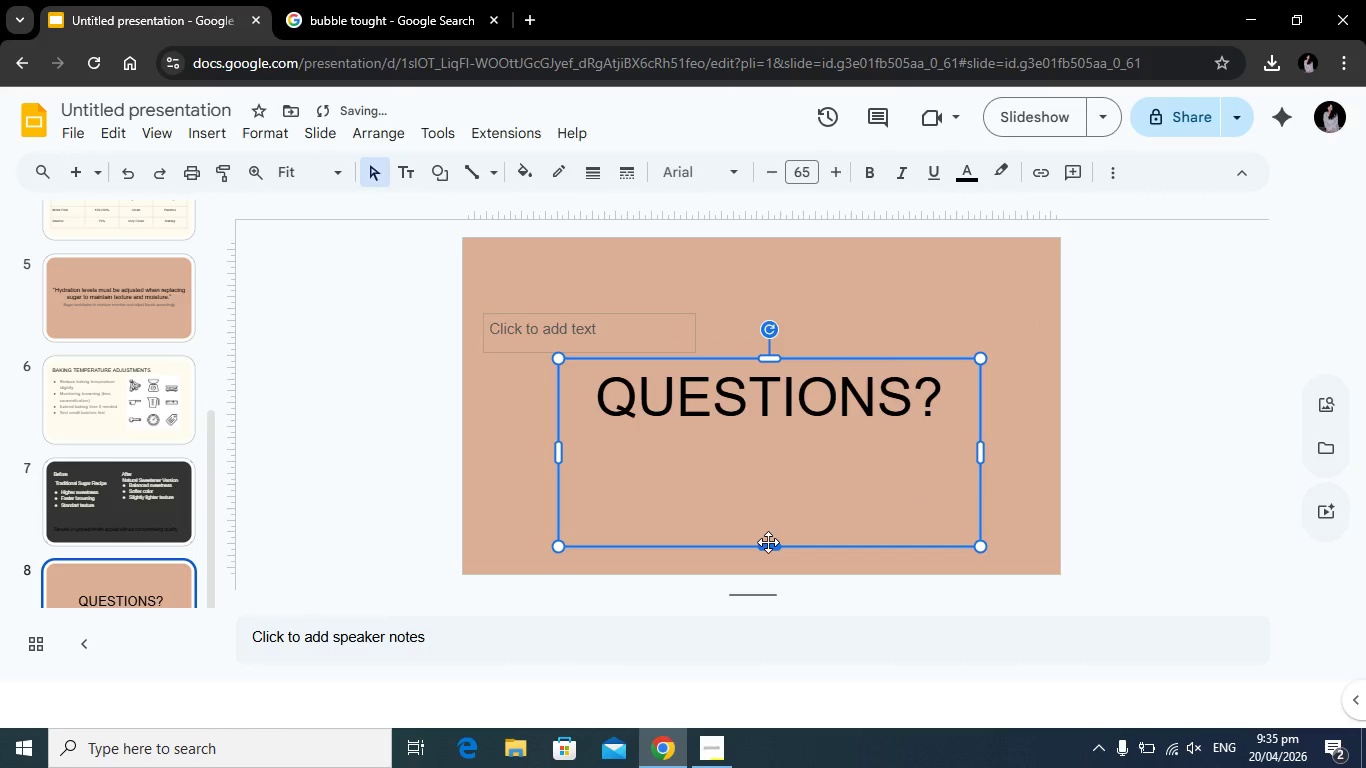 
left_click_drag(start_coordinate=[769, 550], to_coordinate=[784, 427])
 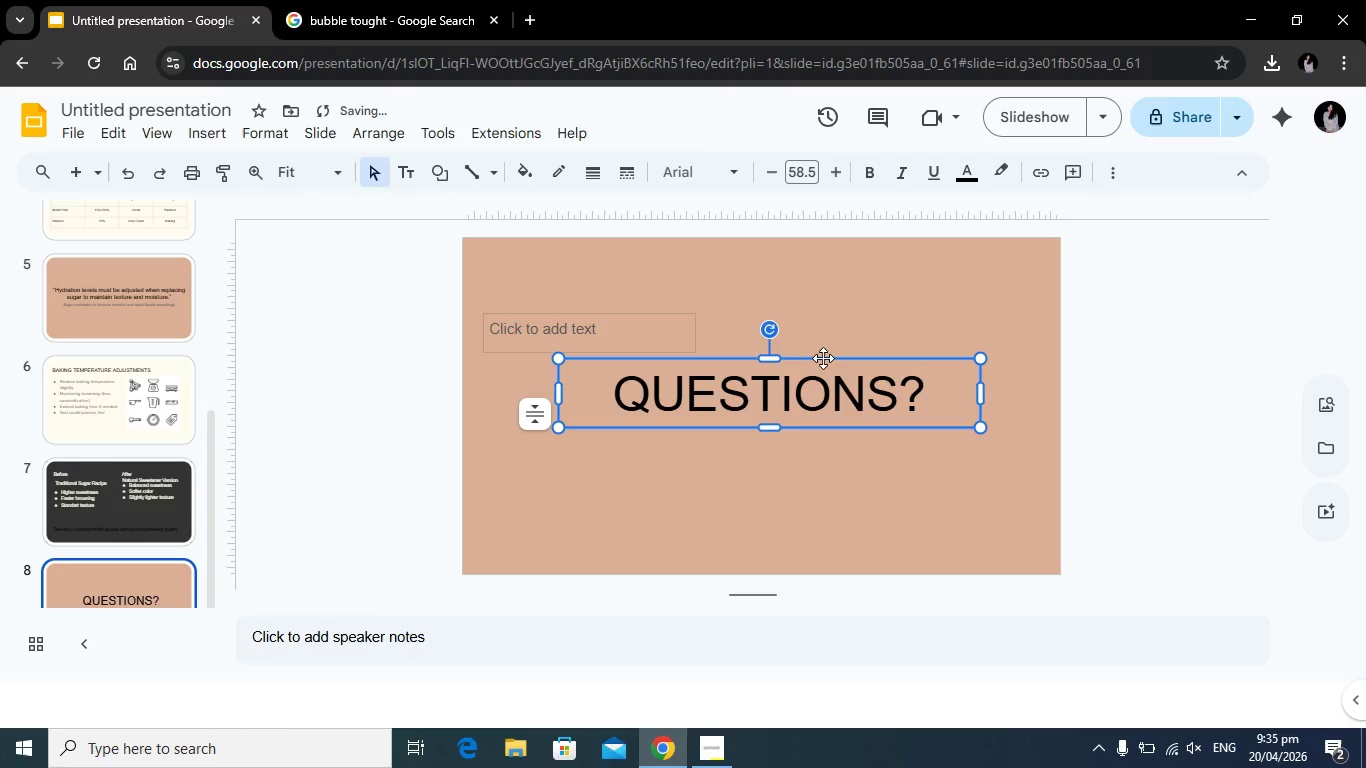 
left_click_drag(start_coordinate=[823, 358], to_coordinate=[842, 369])
 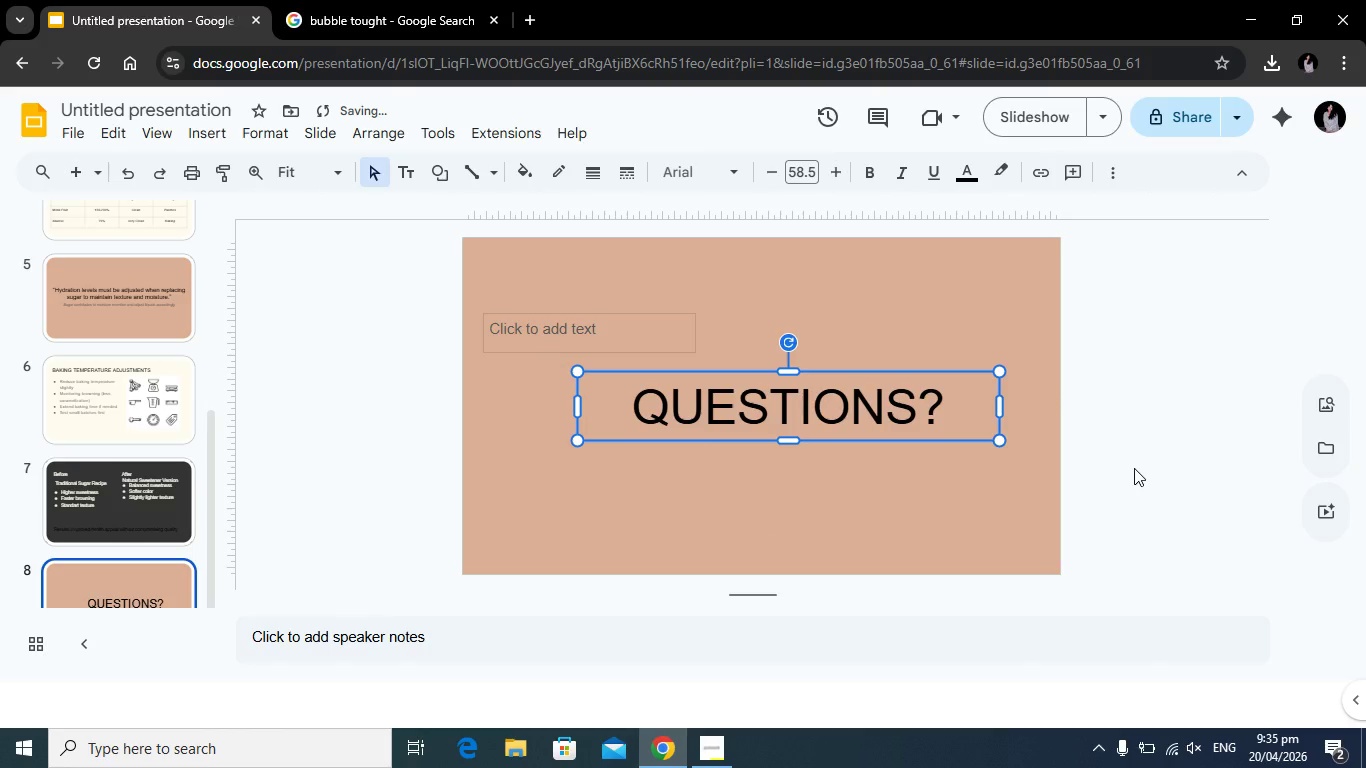 
left_click([1134, 468])
 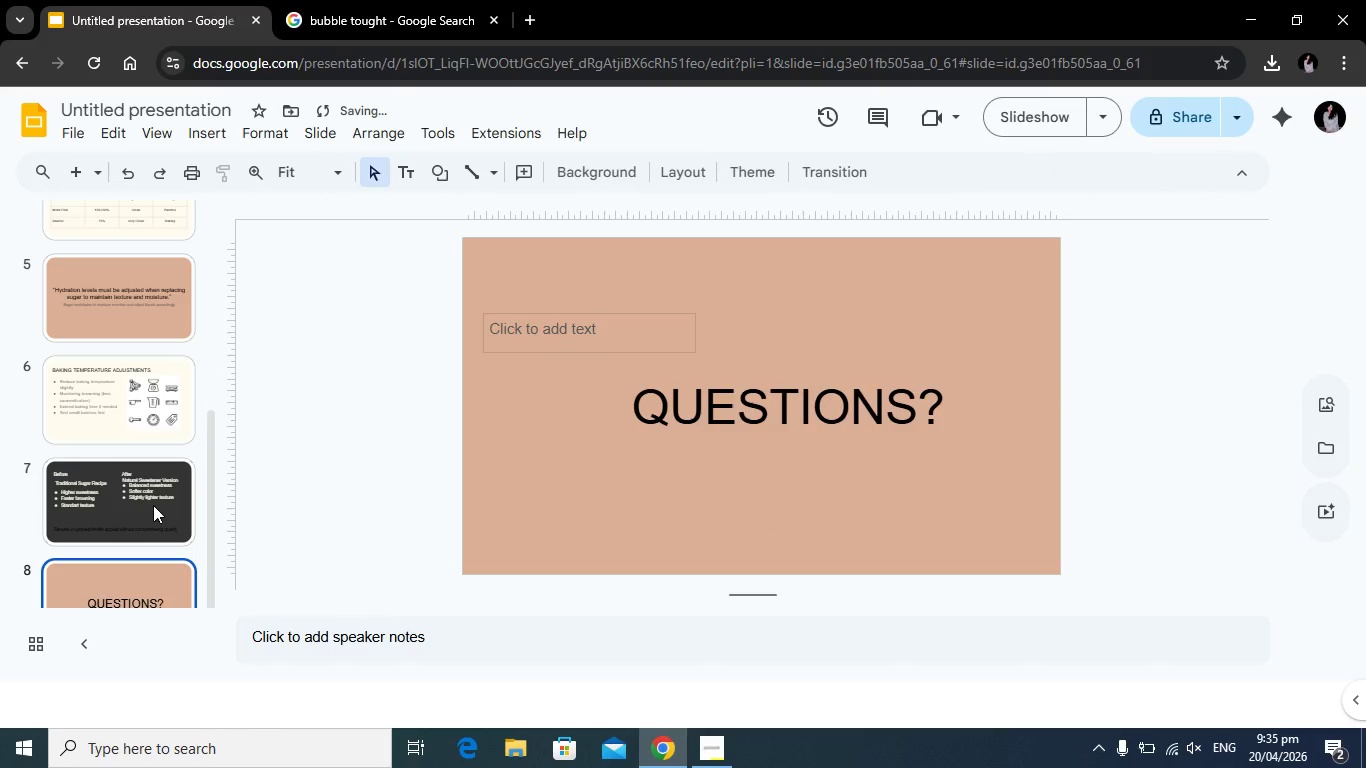 
scroll: coordinate [141, 548], scroll_direction: down, amount: 4.0
 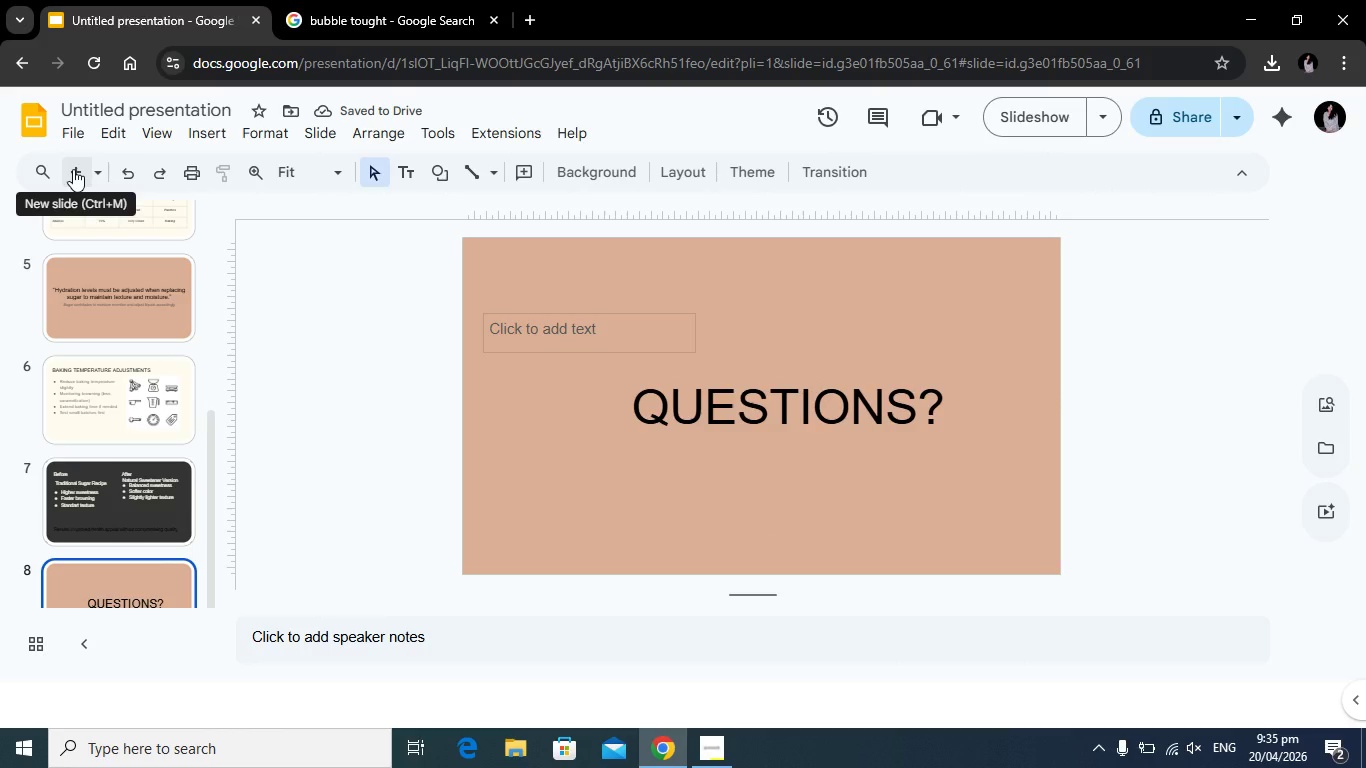 
left_click([73, 169])
 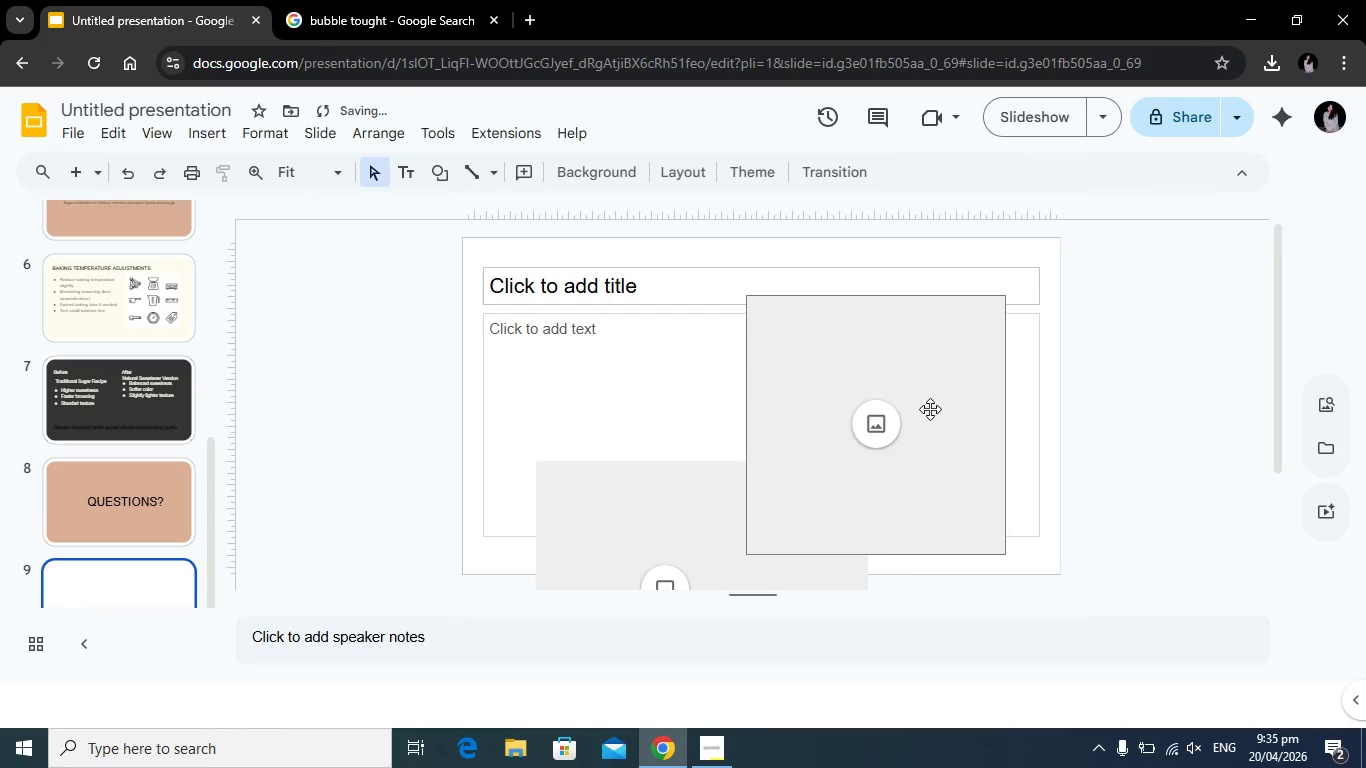 
left_click([930, 409])
 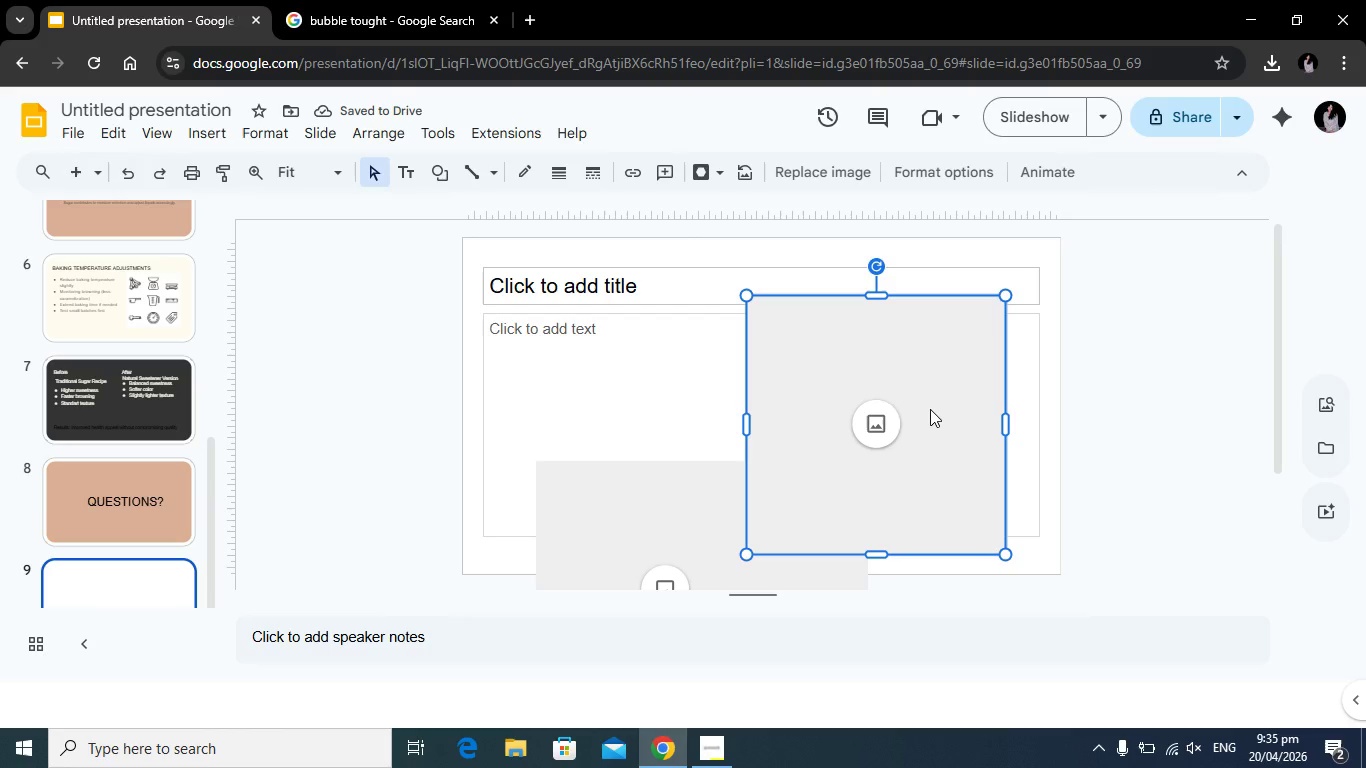 
key(Backspace)
 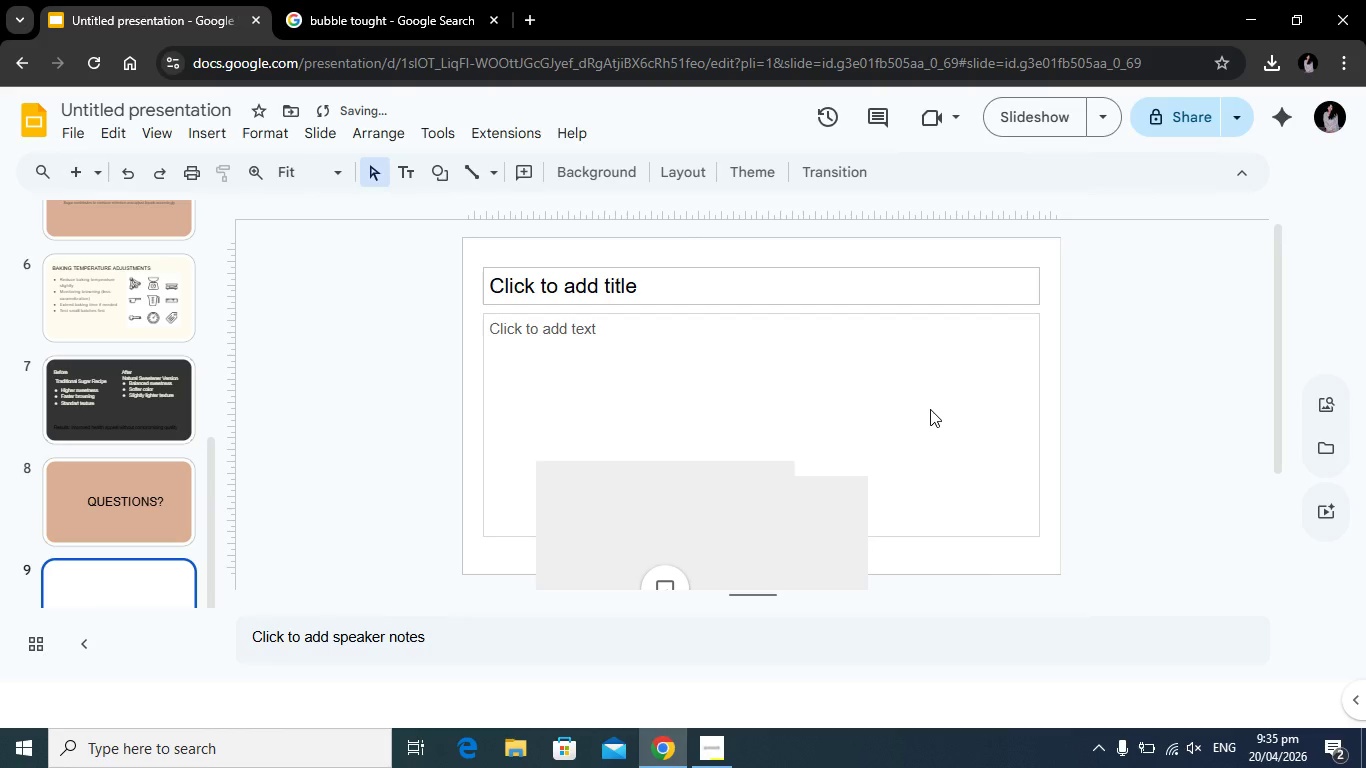 
left_click([749, 568])
 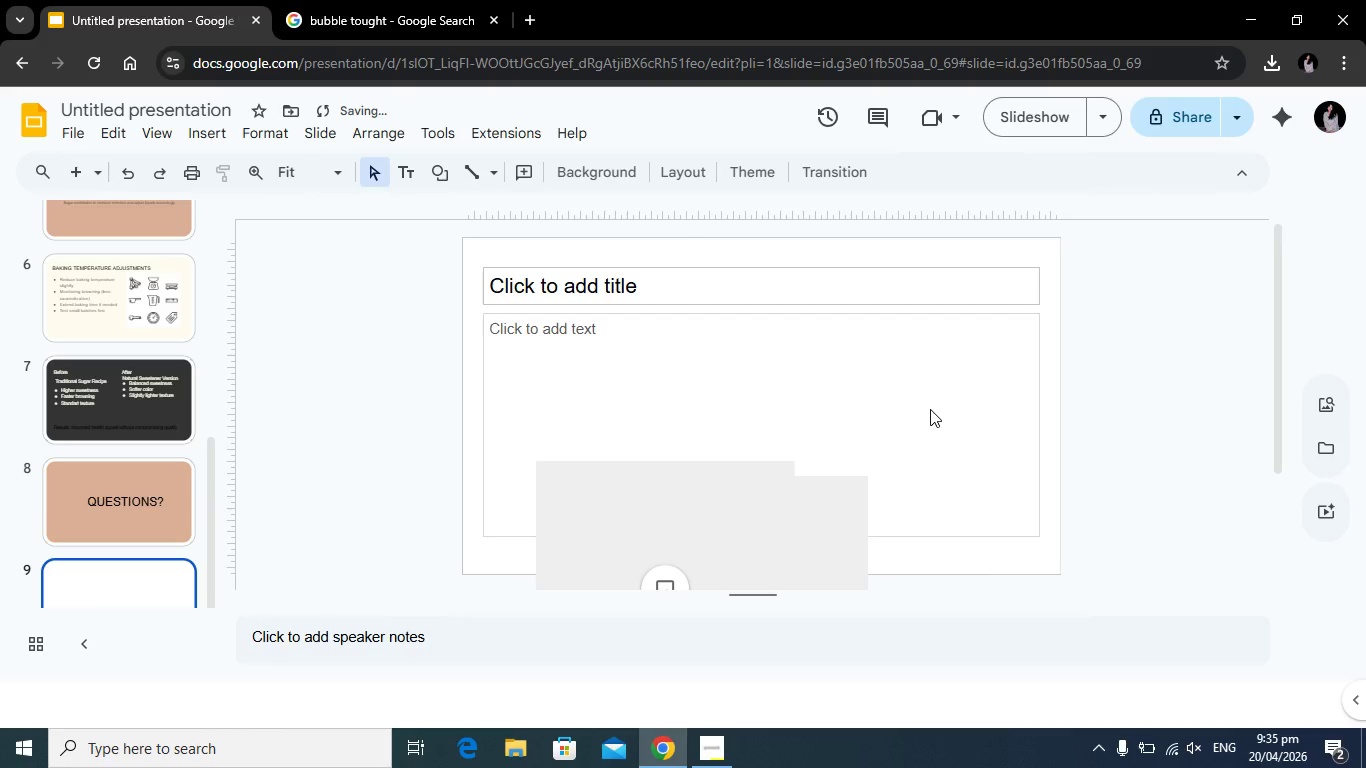 
key(Backspace)
 